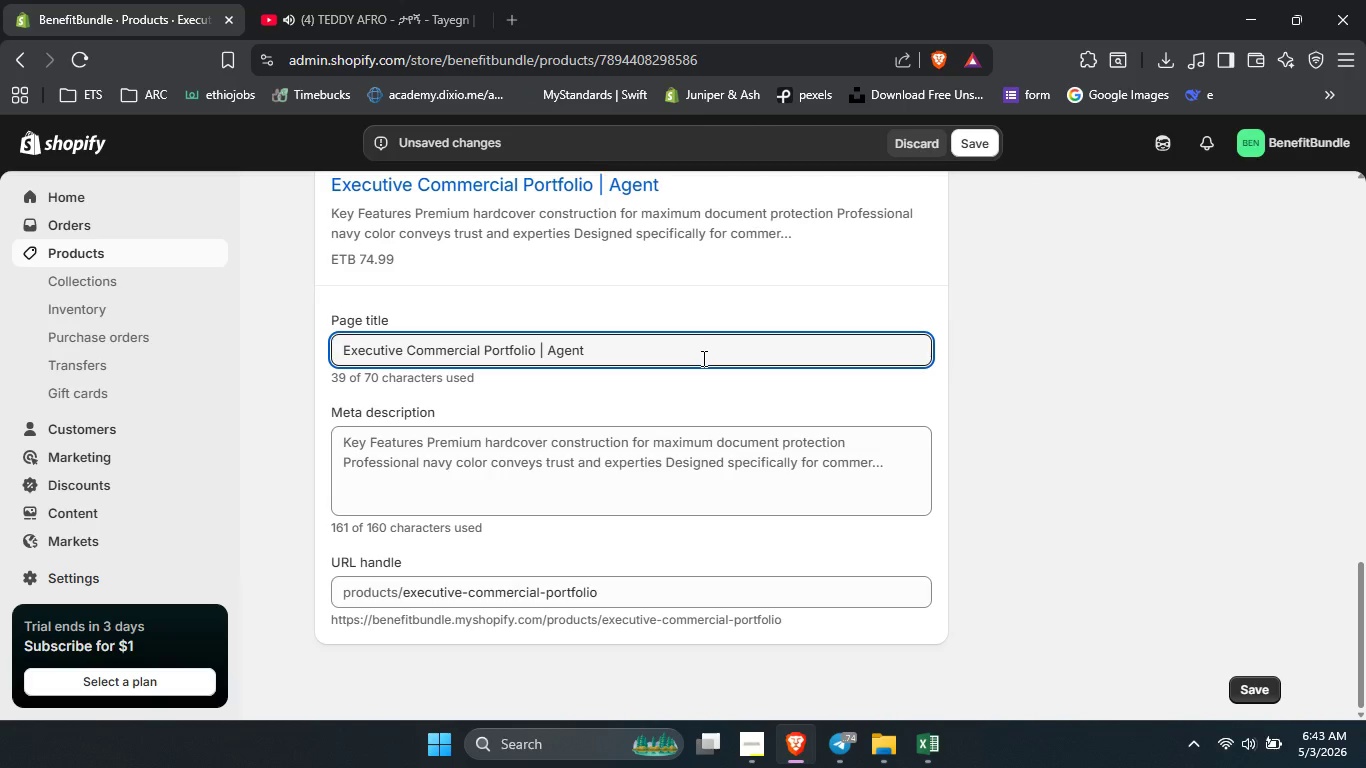 
type(Welcome ki)
key(Backspace)
key(Backspace)
type(Kit)
 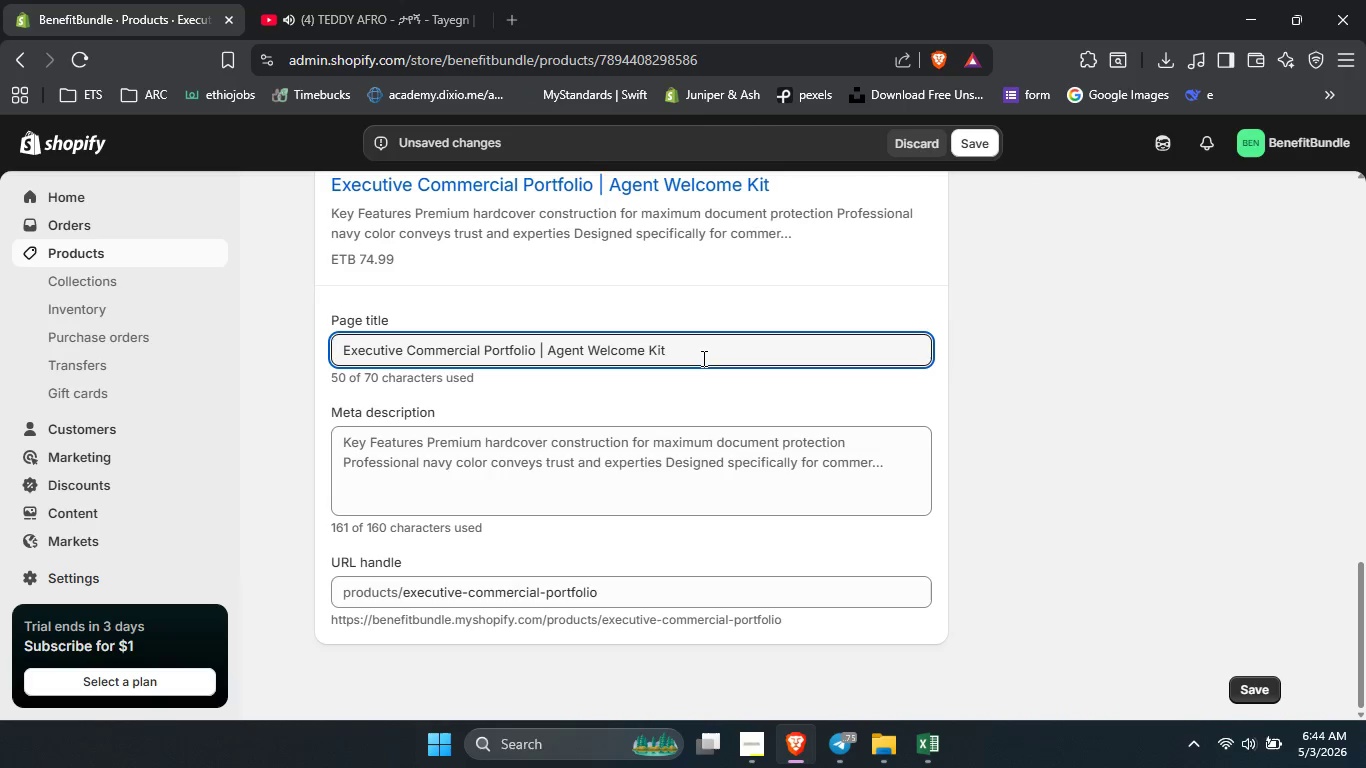 
left_click([680, 469])
 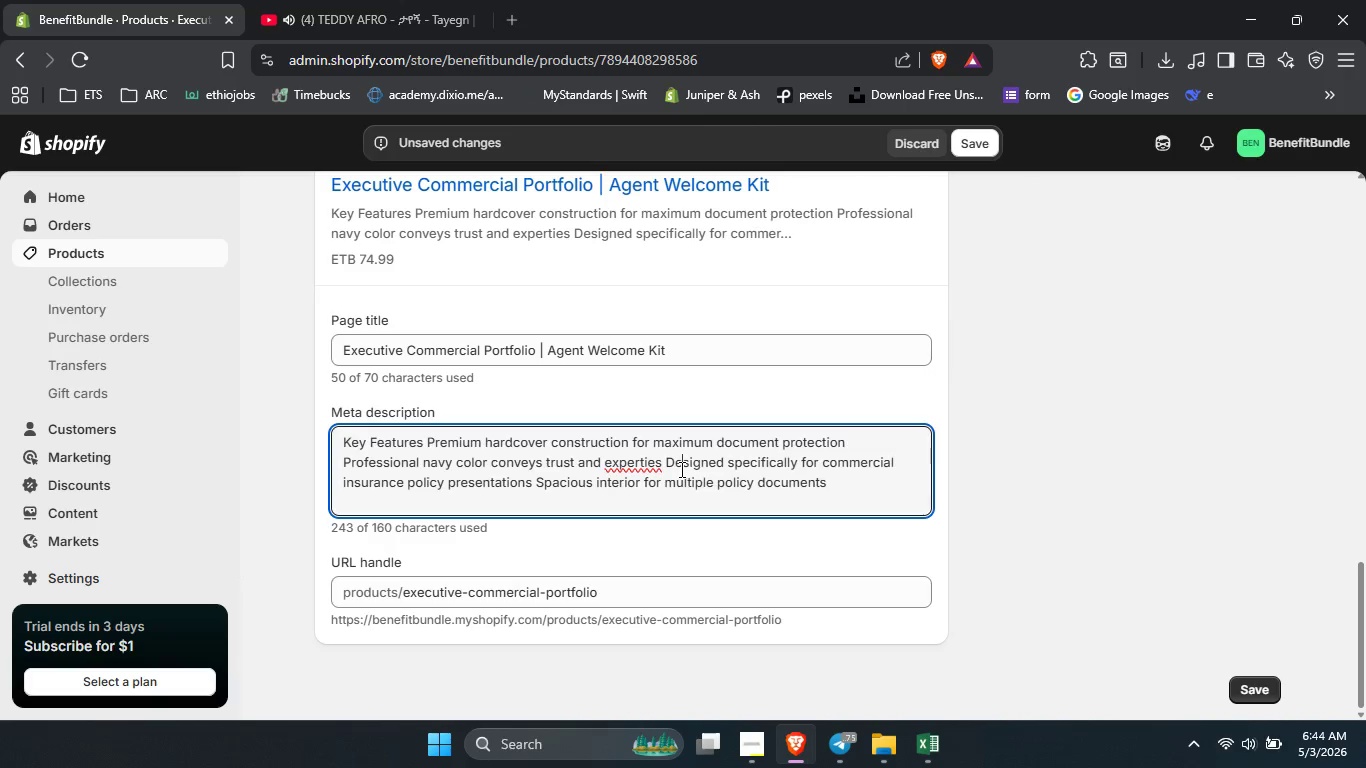 
key(Control+ControlLeft)
 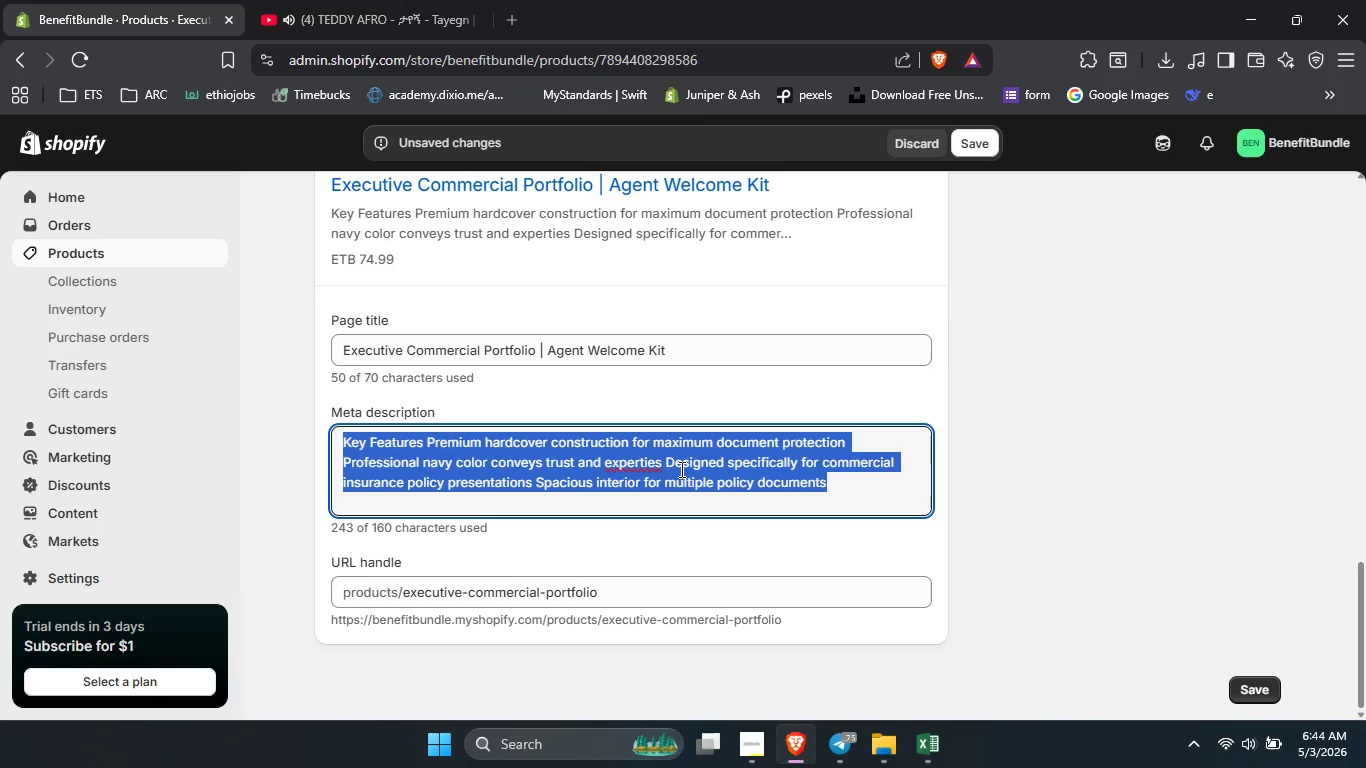 
key(Control+A)
 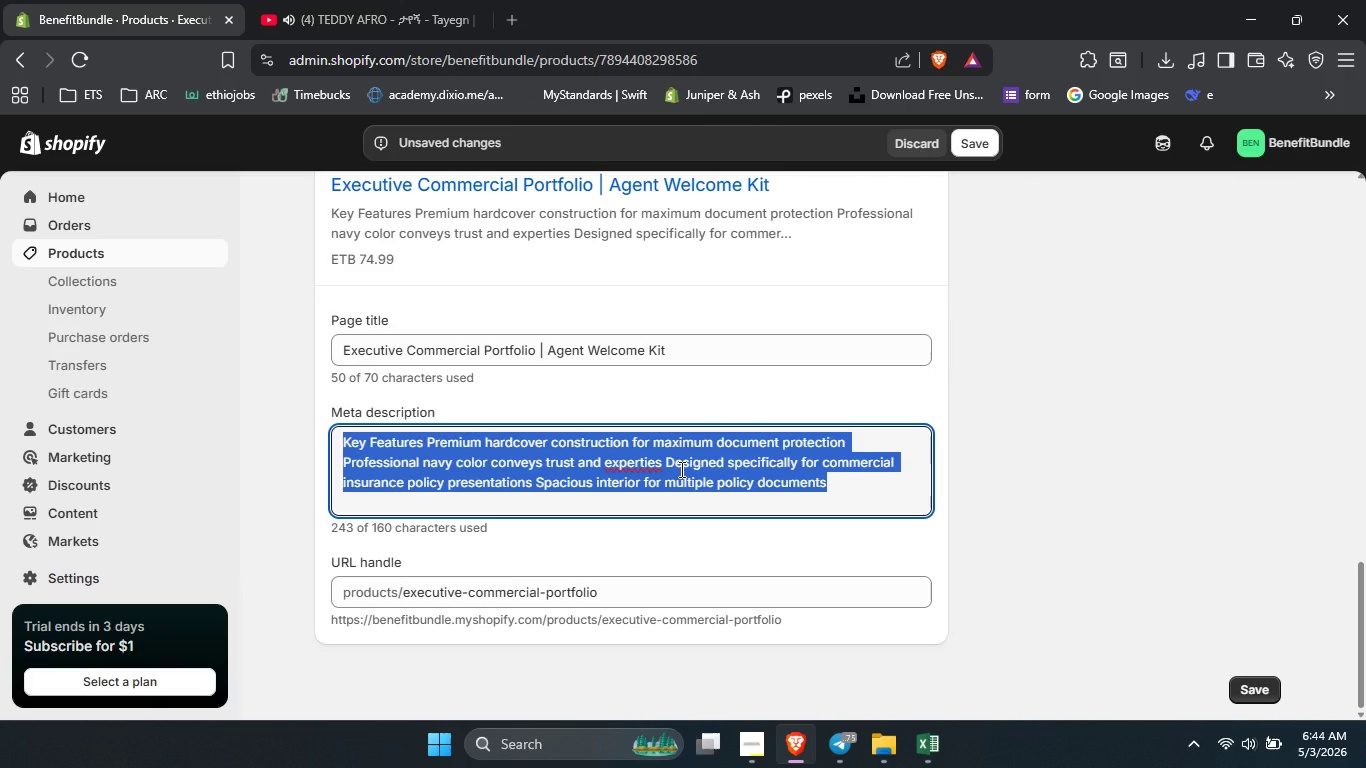 
hold_key(key=ShiftLeft, duration=1.51)
 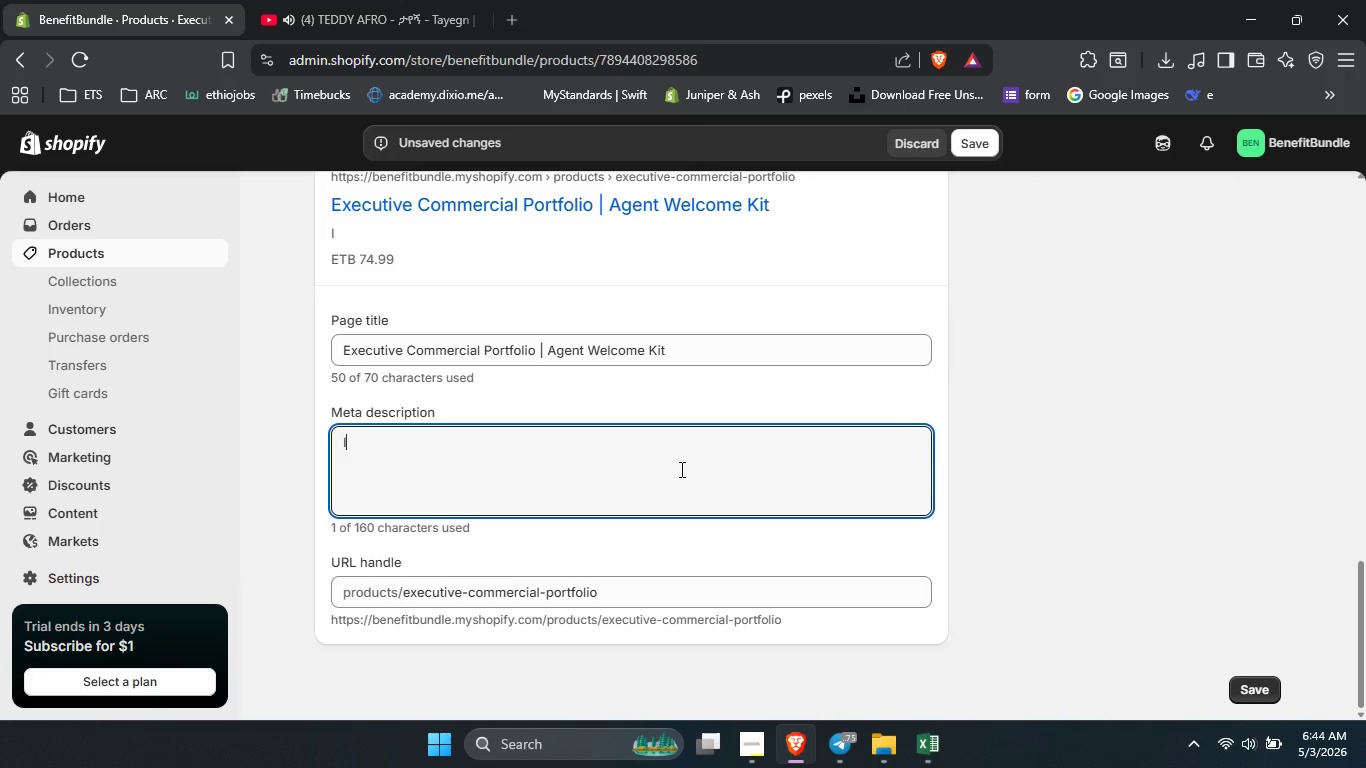 
type(Impress clients with our executive commercial [)
key(Backspace)
type(portfolio )
key(Backspace)
type(. This premium hardcover insurance policy organizer is the kit for professional presentation.)
key(Backspace)
type(s. Buy Ni)
key(Backspace)
type(ow.)
 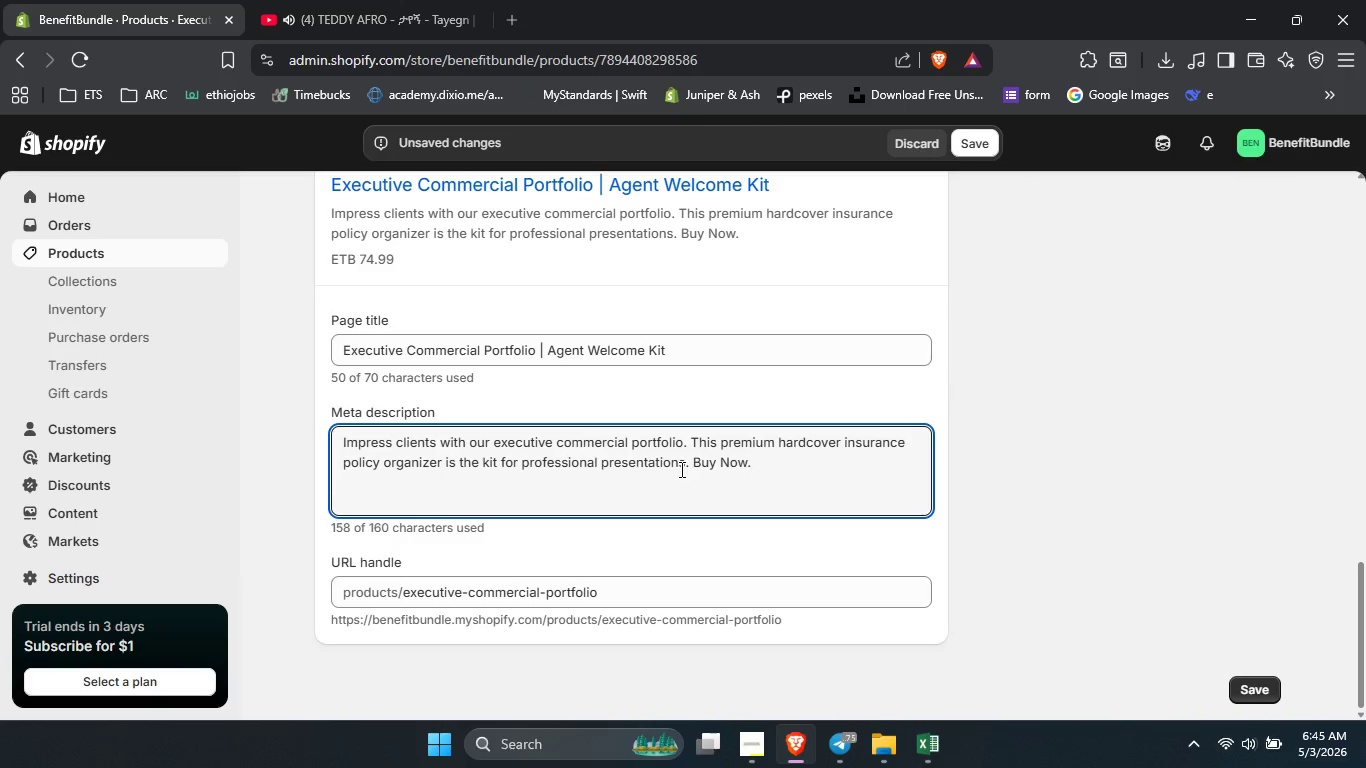 
left_click([732, 459])
 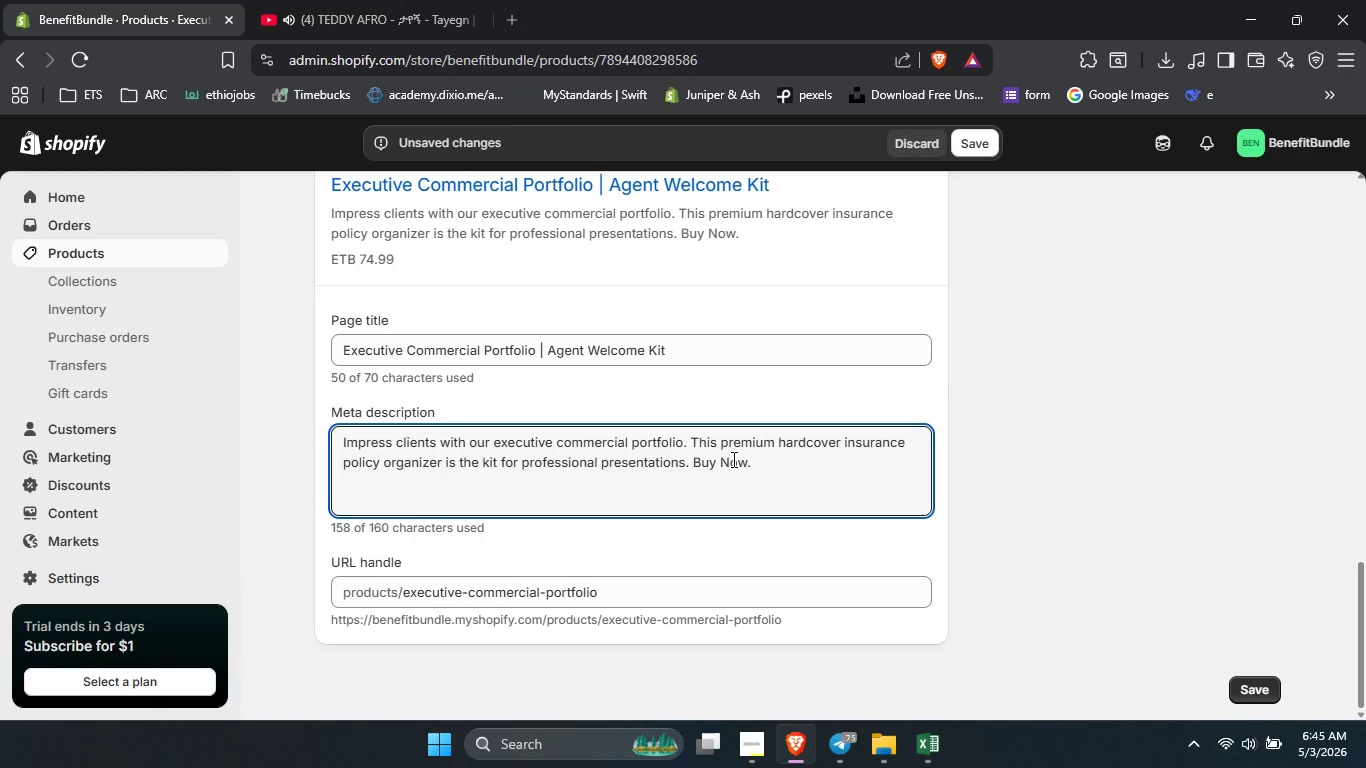 
key(Backspace)
 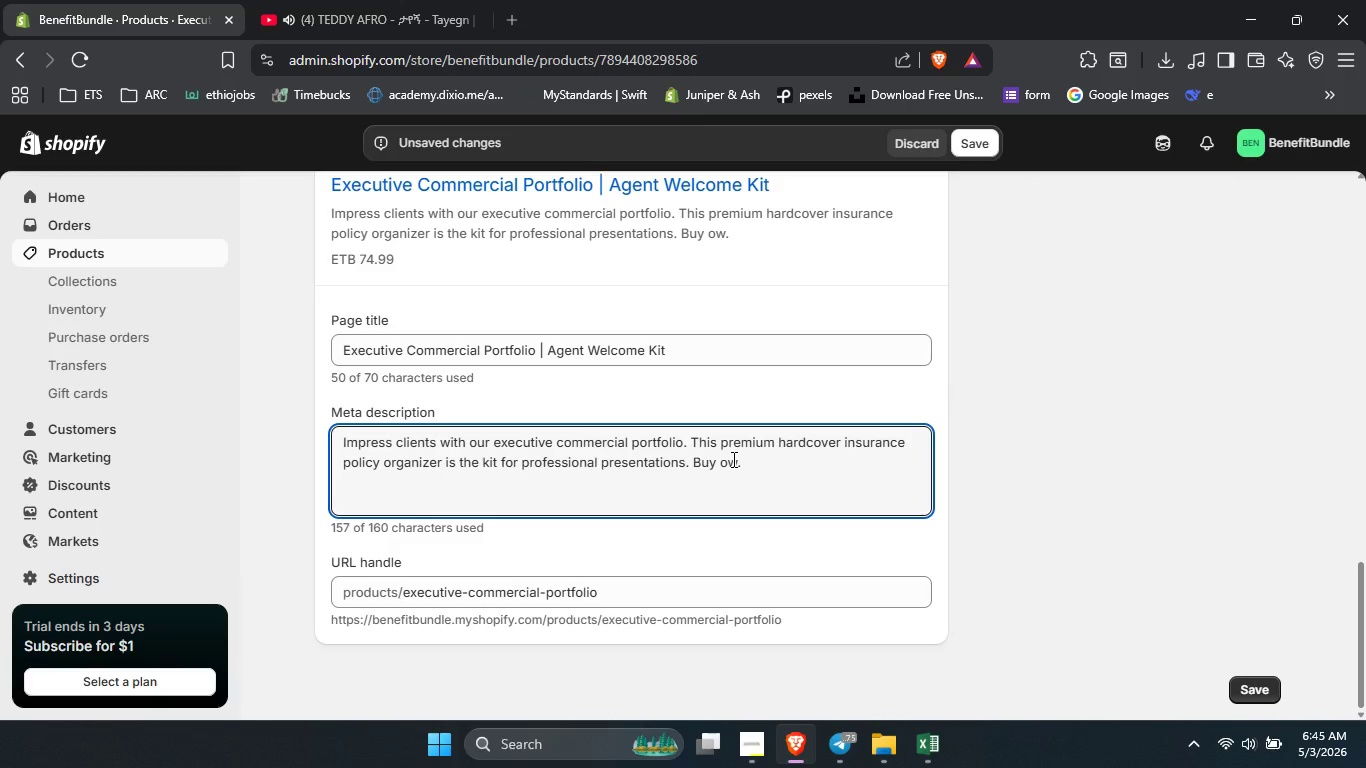 
key(N)
 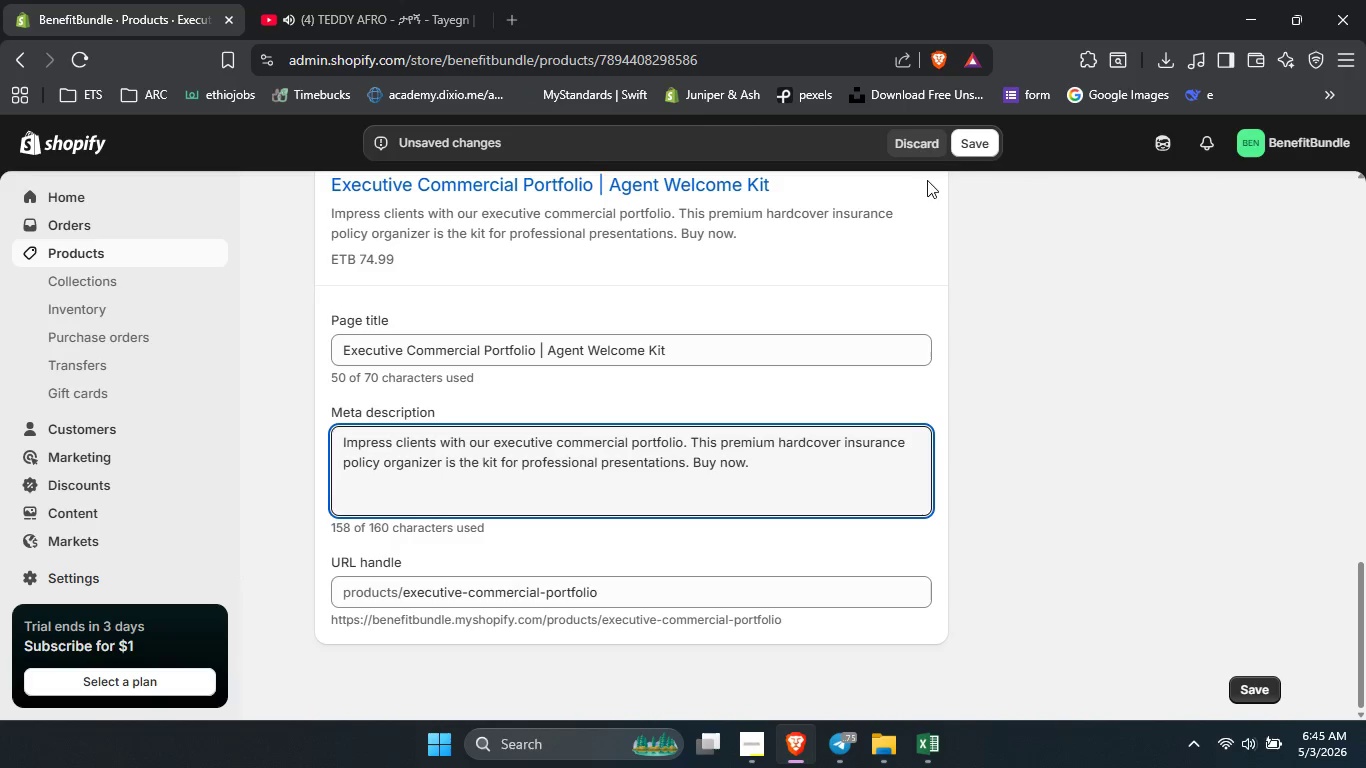 
left_click([967, 141])
 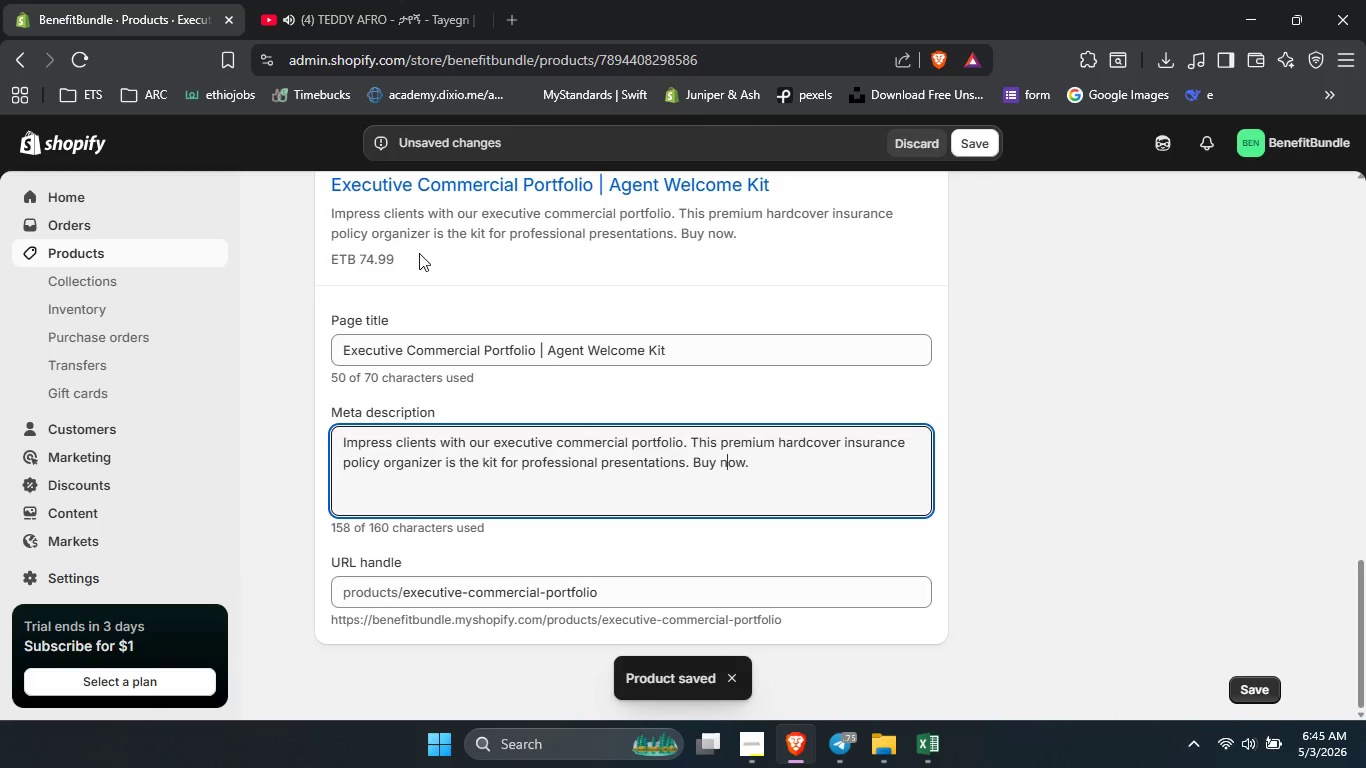 
wait(5.66)
 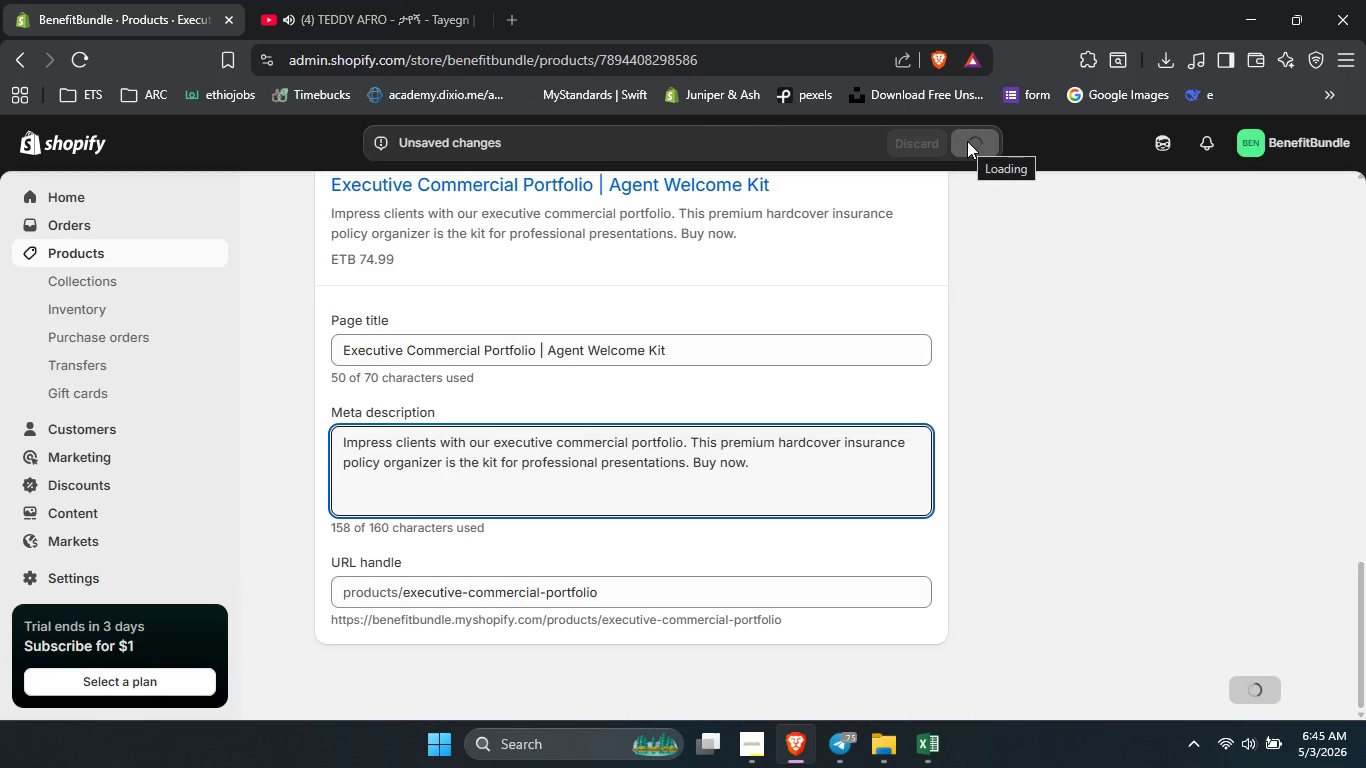 
left_click([200, 253])
 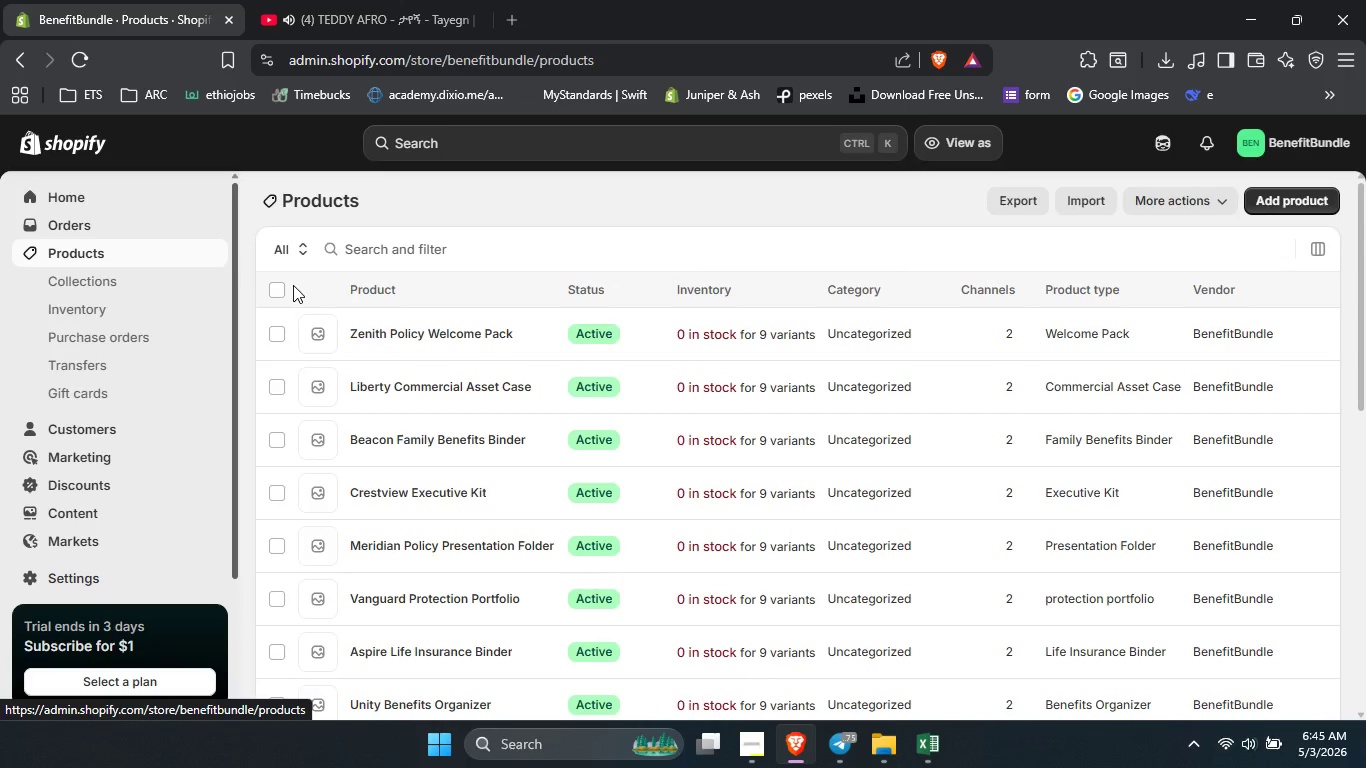 
scroll: coordinate [685, 517], scroll_direction: down, amount: 17.0
 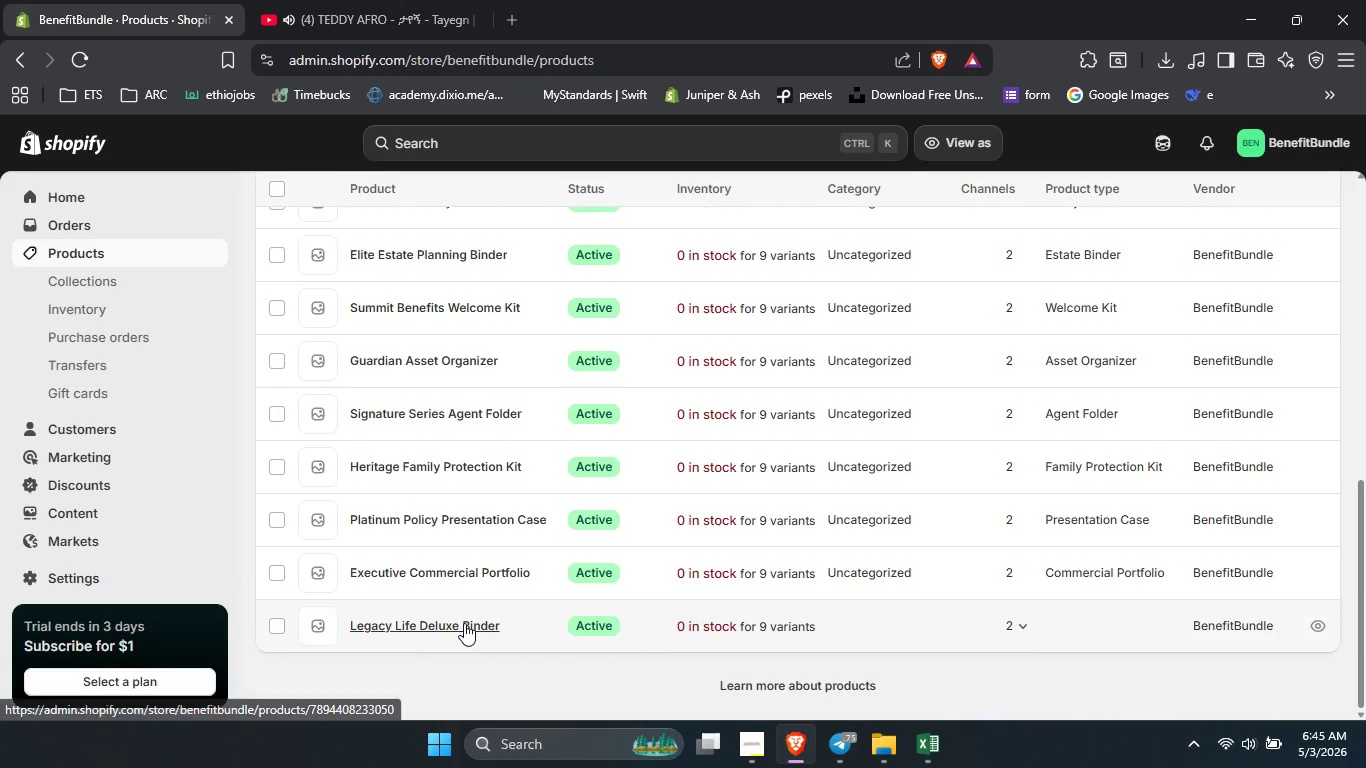 
left_click([464, 623])
 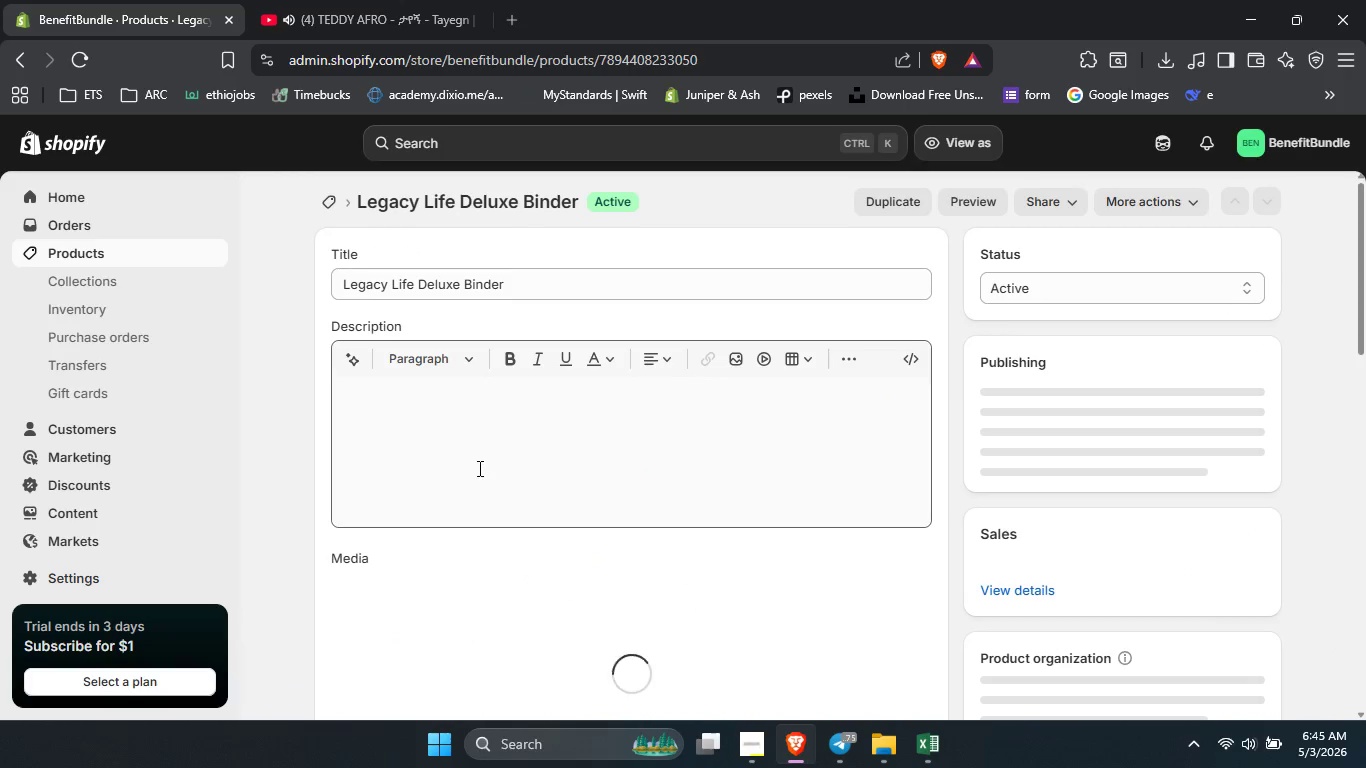 
left_click([470, 441])
 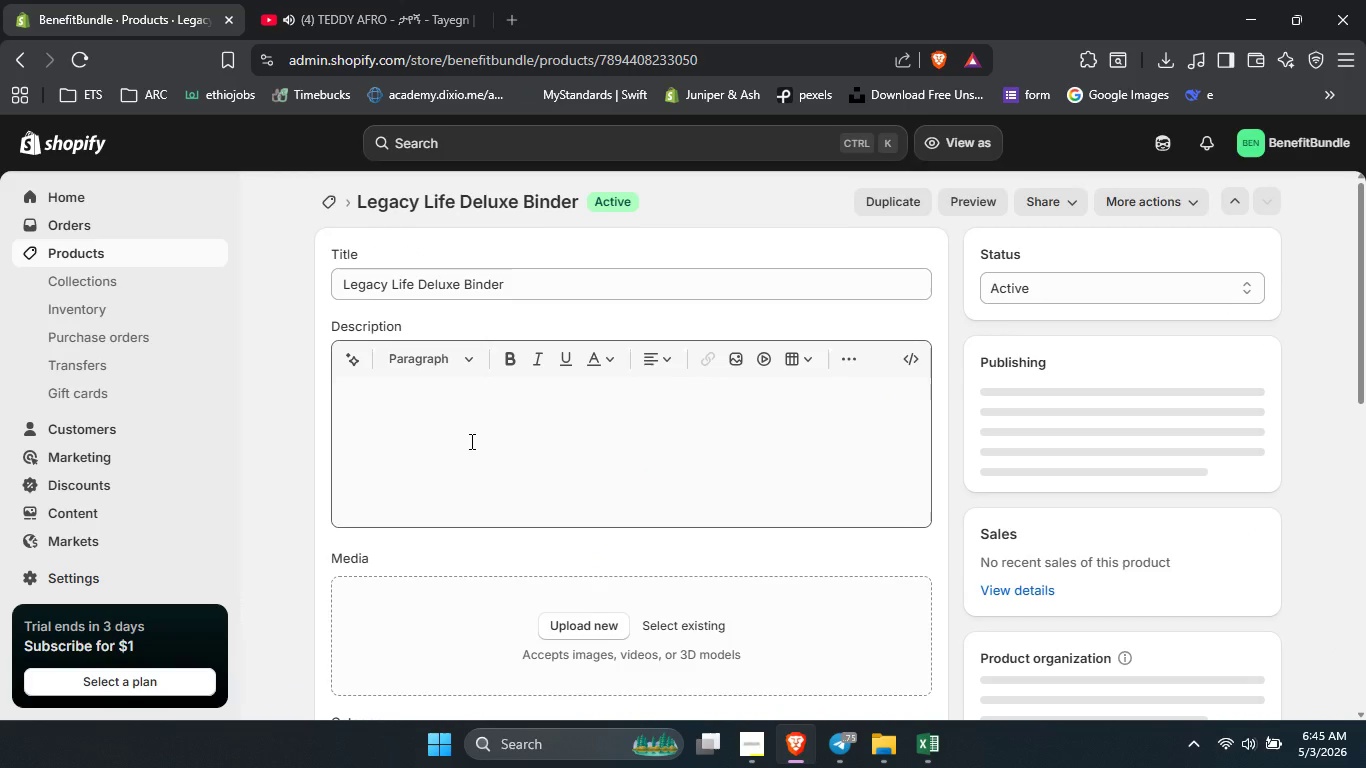 
type(Keyt )
key(Backspace)
key(Backspace)
type( Features)
 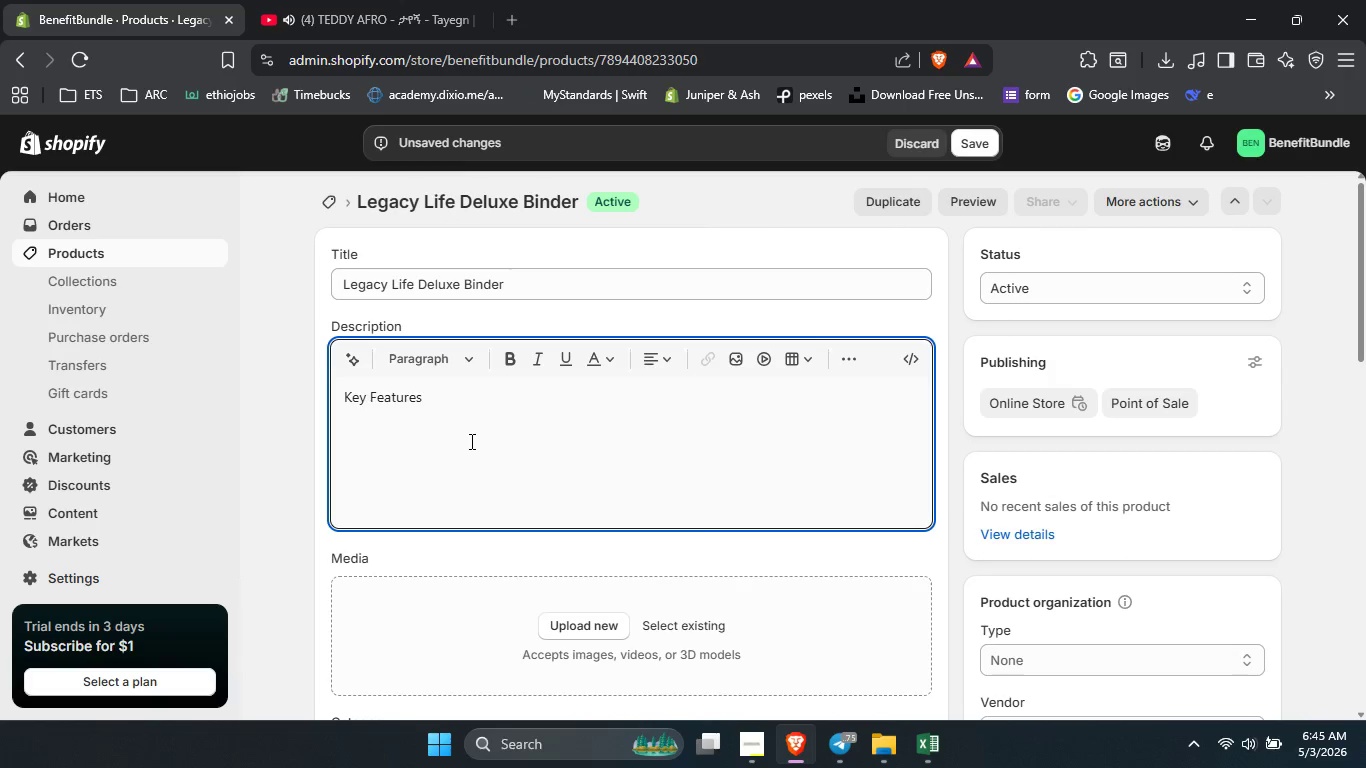 
 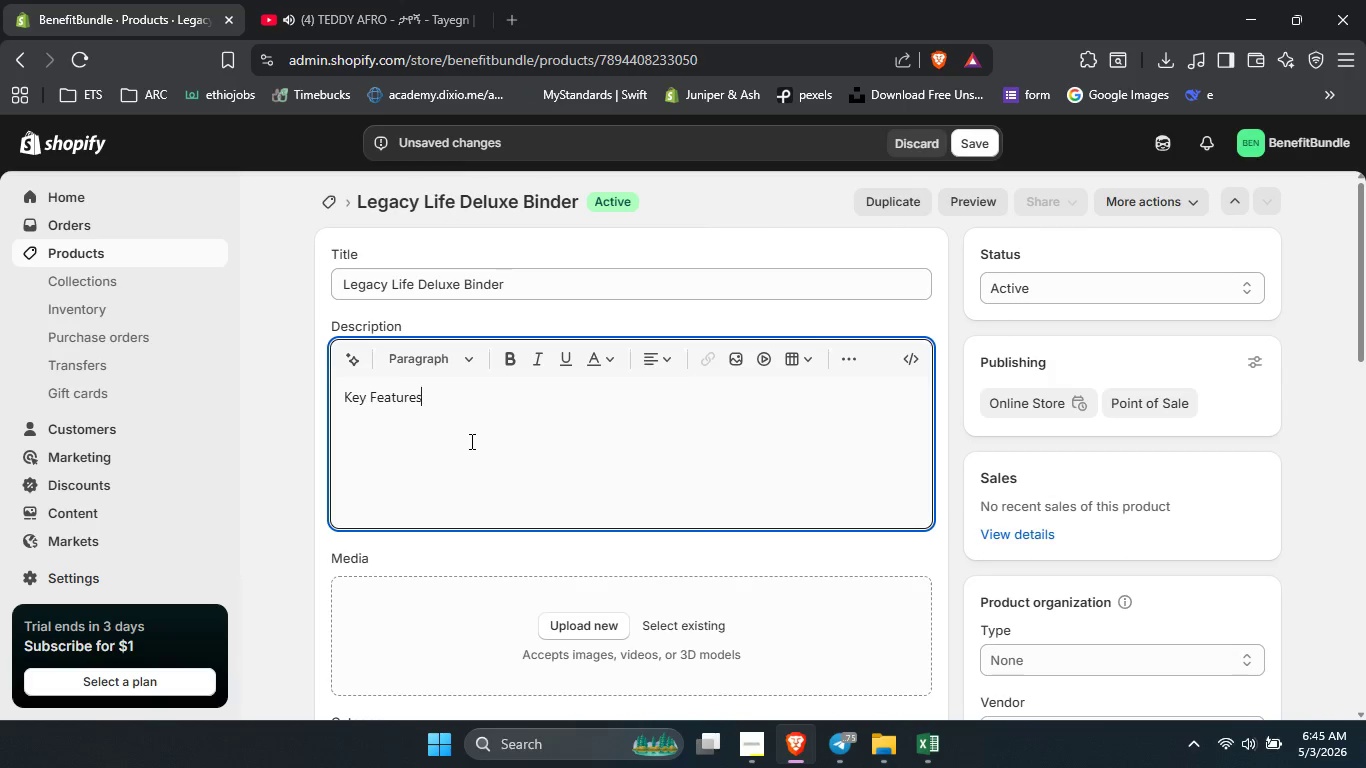 
key(Control+ControlLeft)
 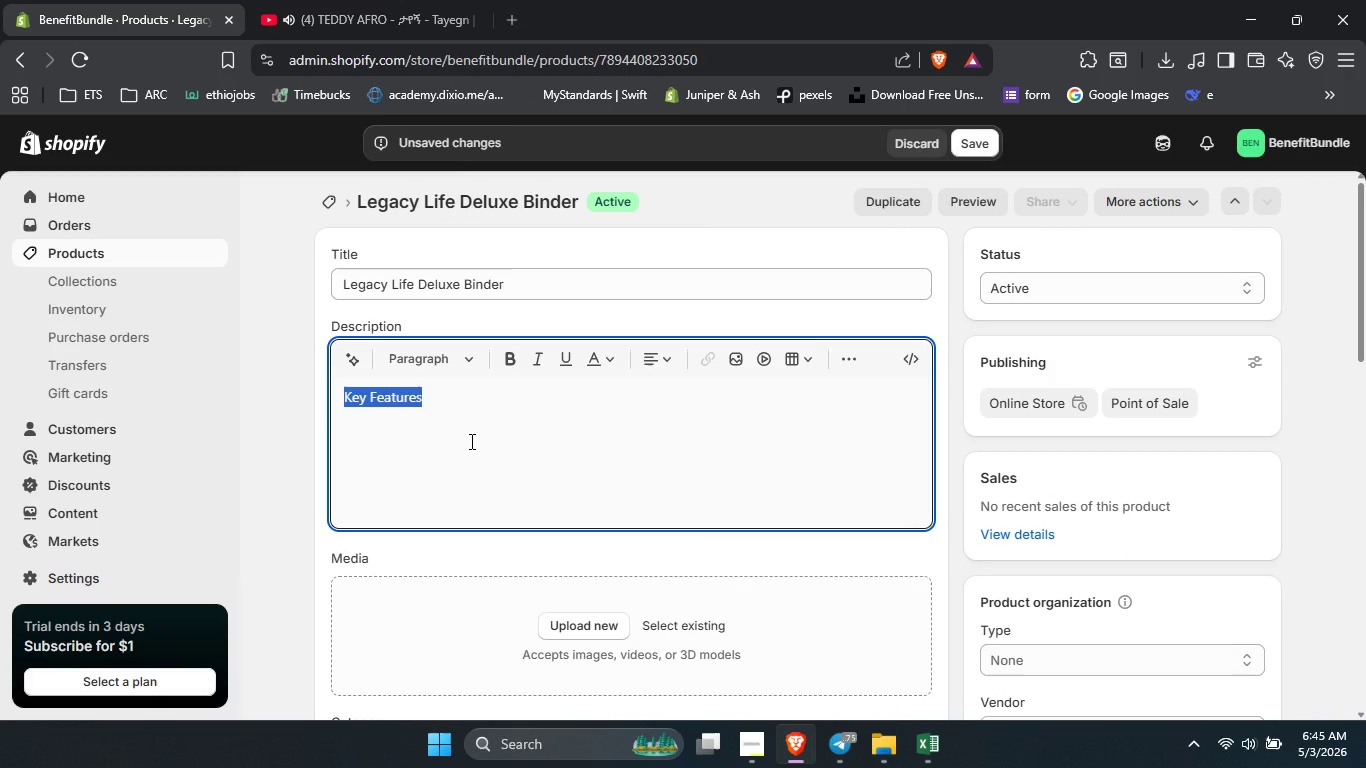 
key(Control+A)
 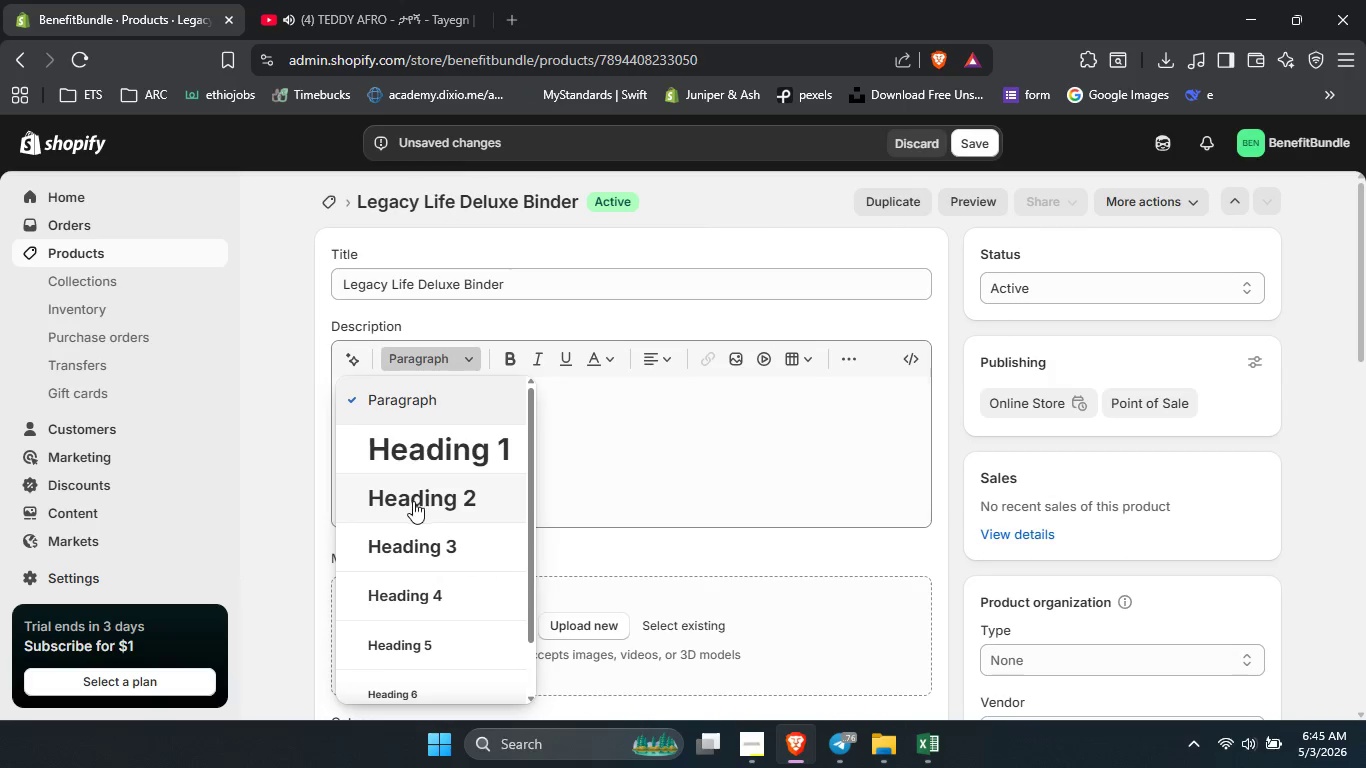 
left_click([418, 529])
 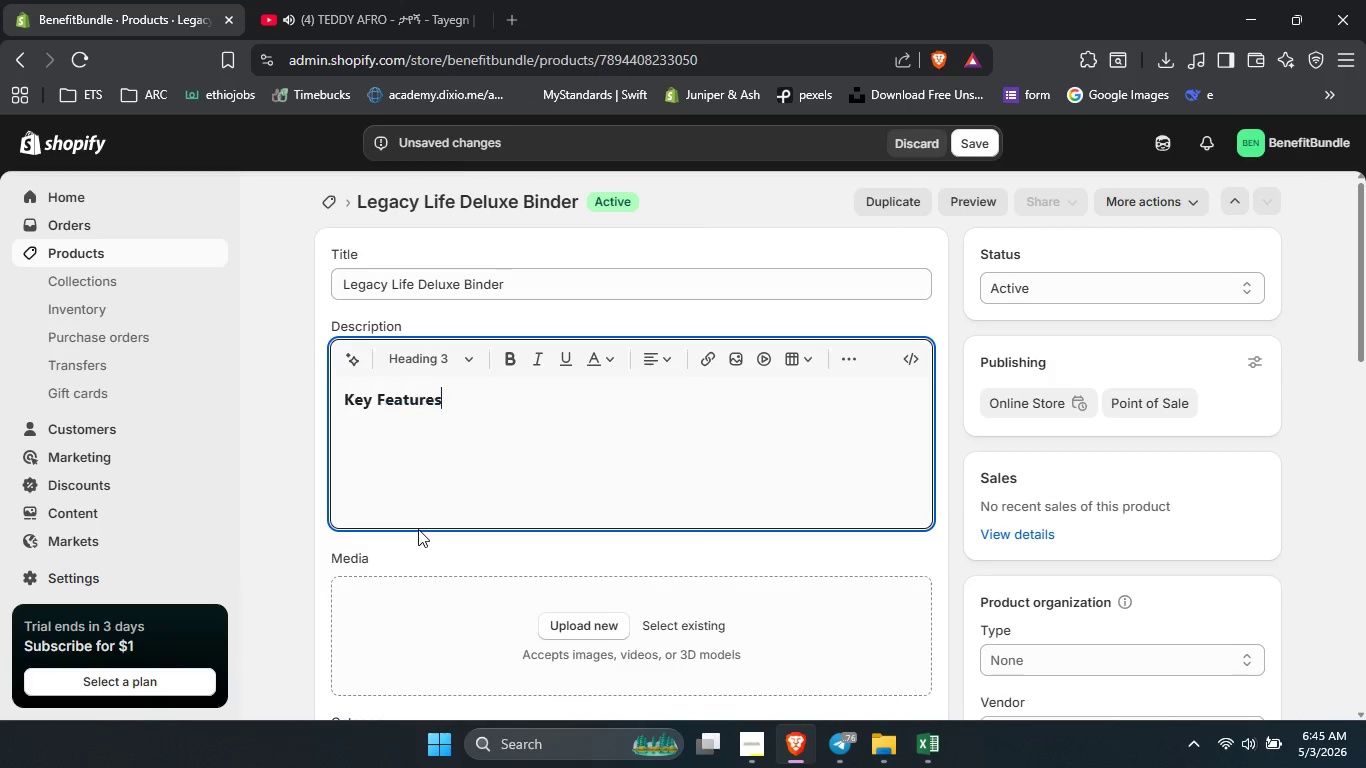 
key(Control+ArrowRight)
 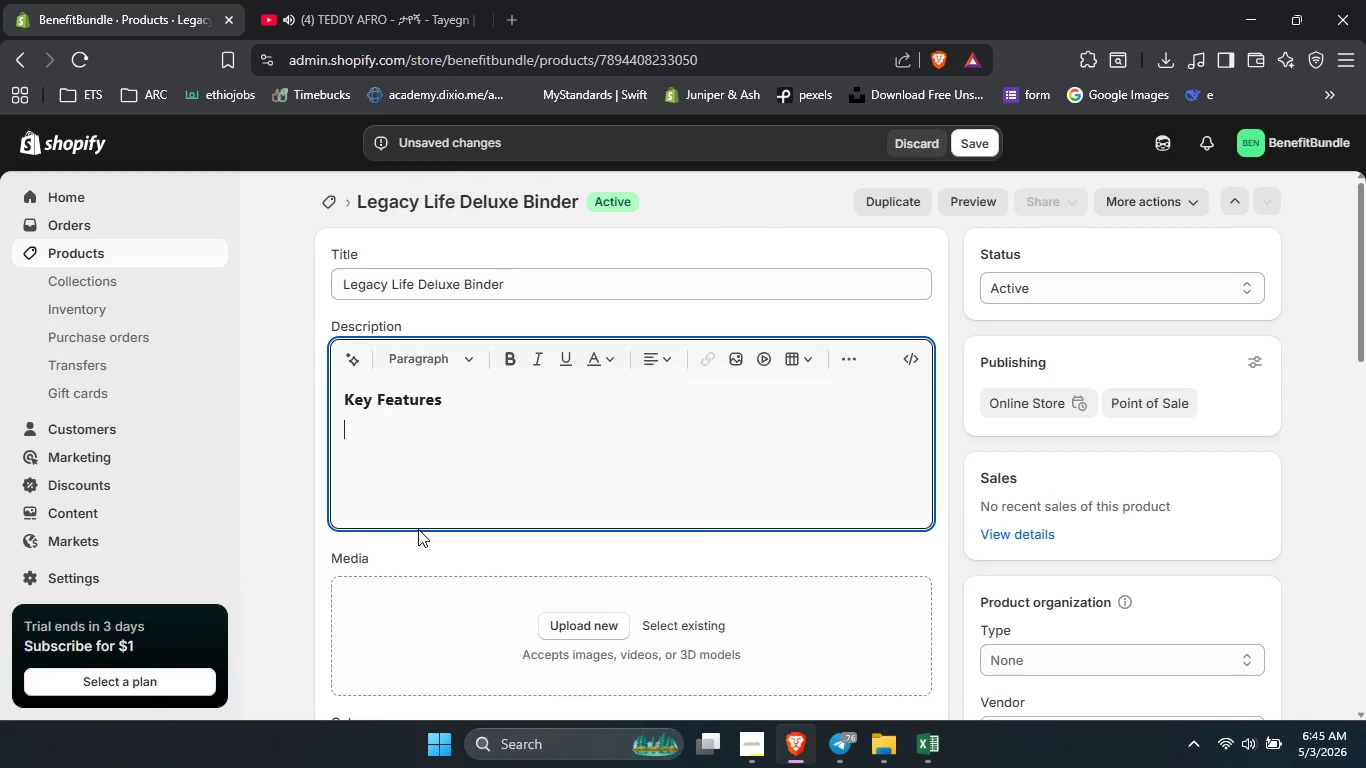 
key(Control+Enter)
 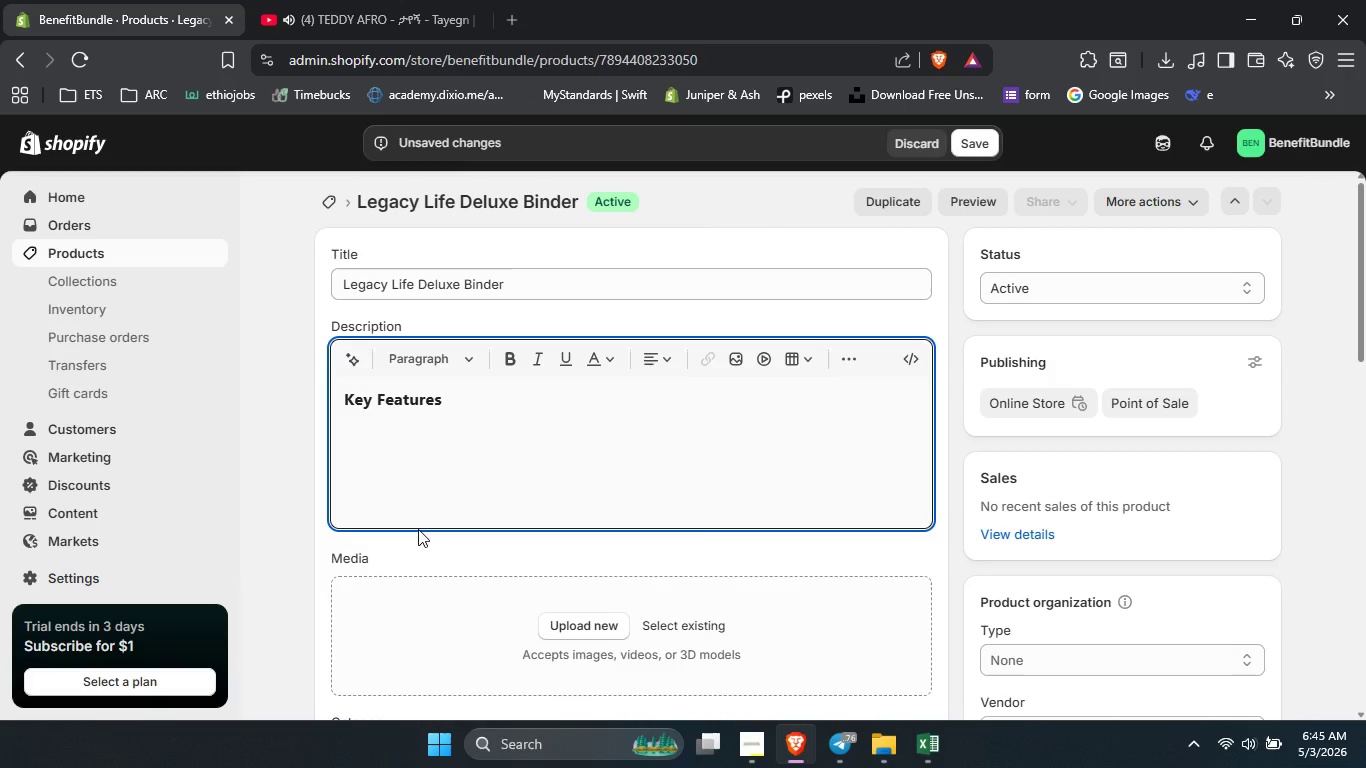 
key(Control+Shift+P)
 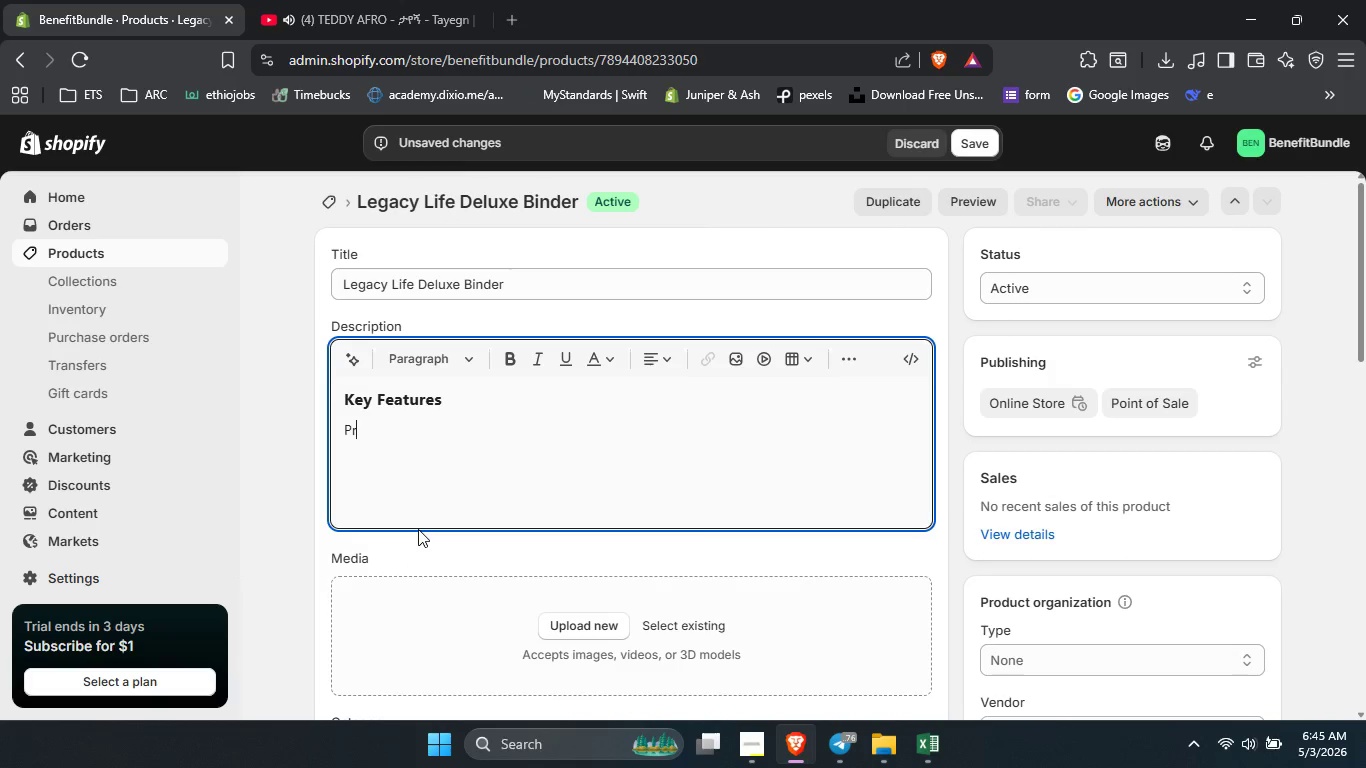 
key(Control+R)
 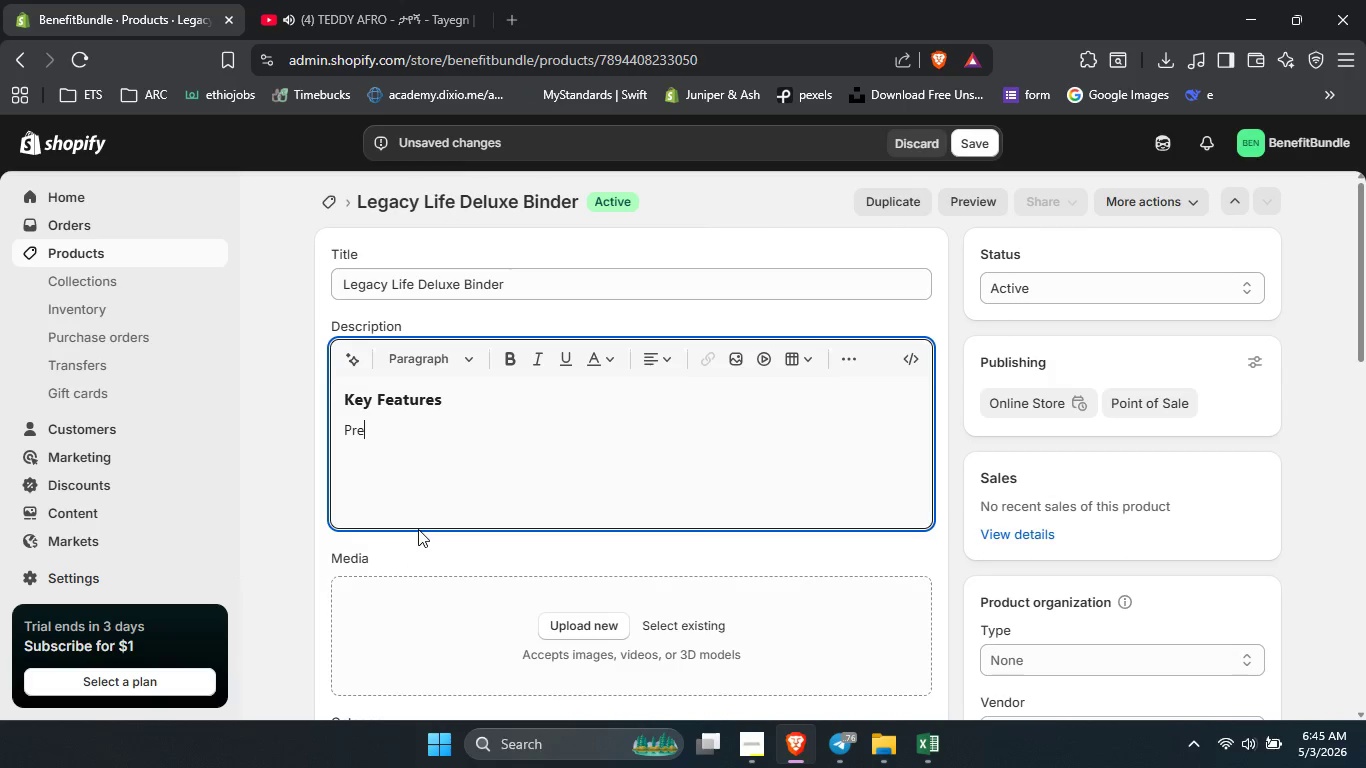 
key(Control+E)
 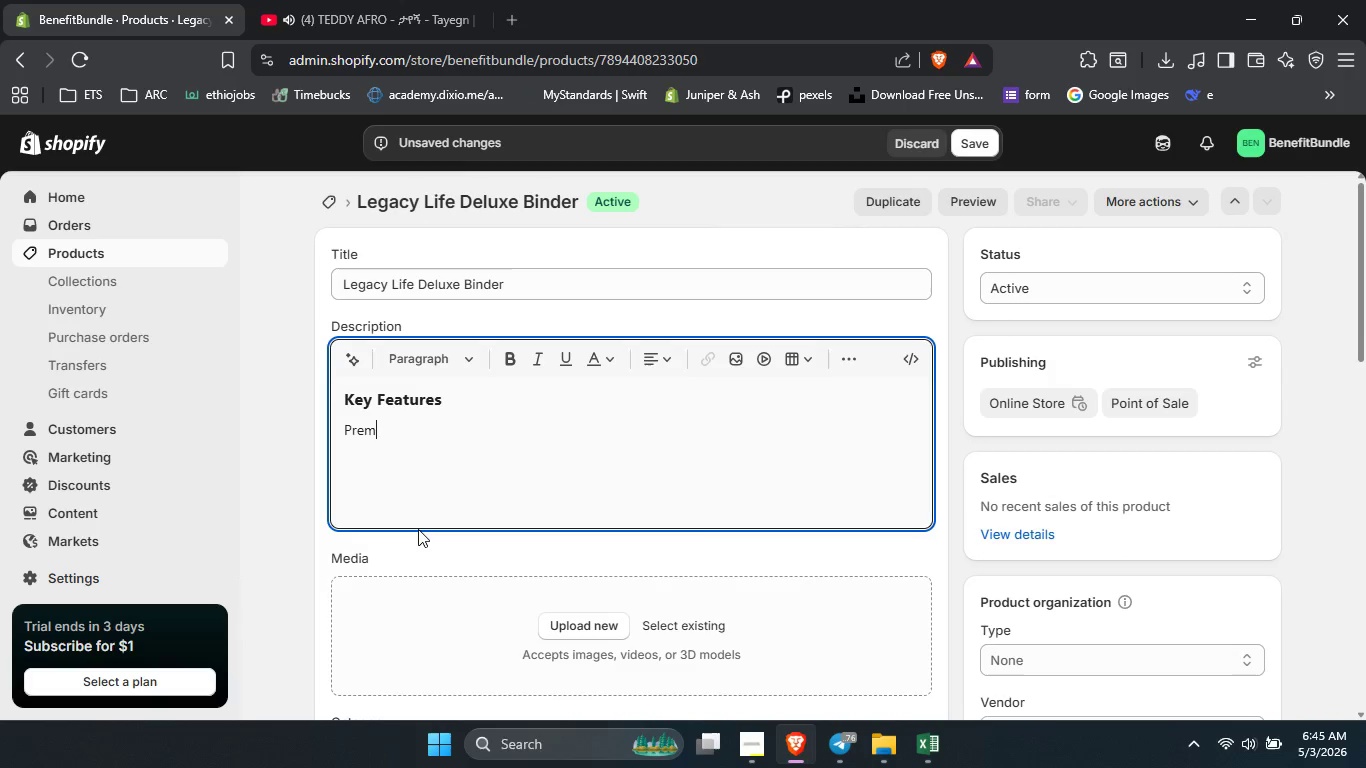 
key(Control+M)
 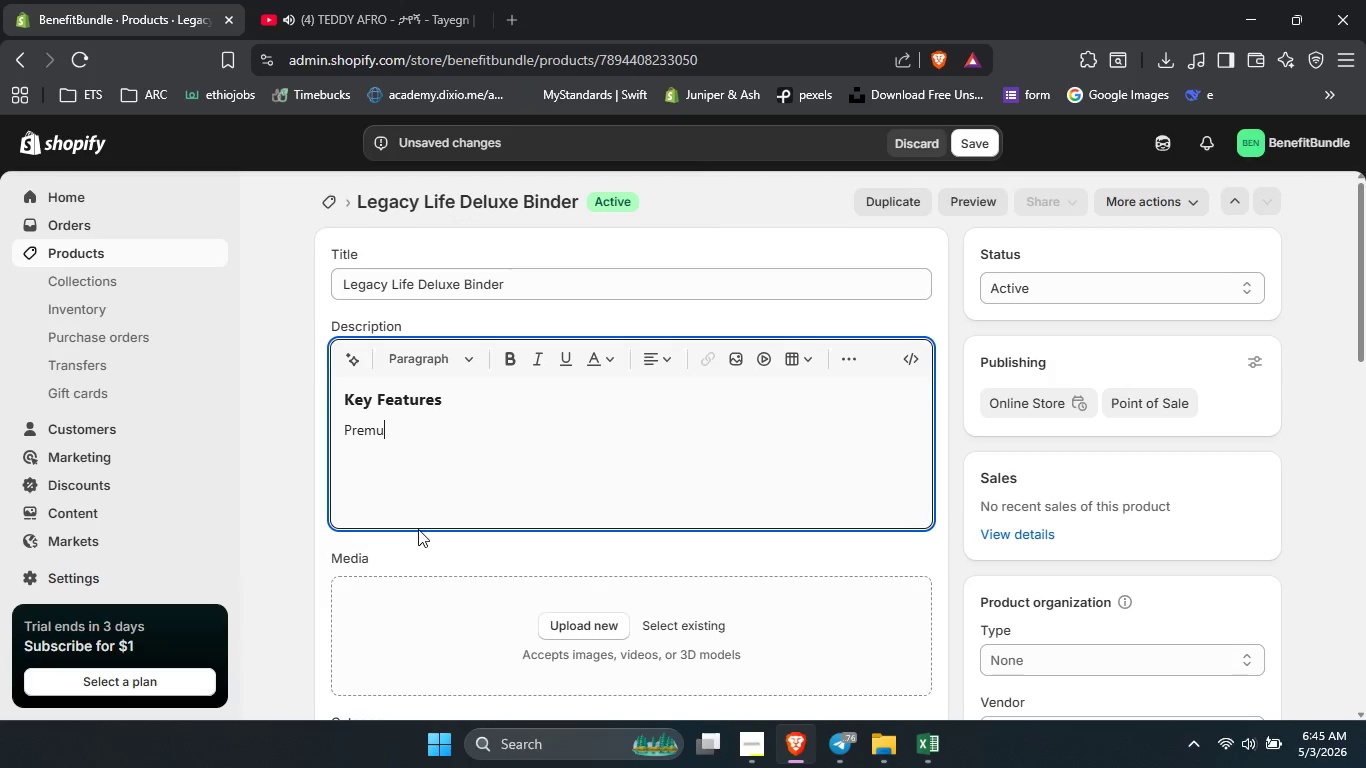 
key(Control+U)
 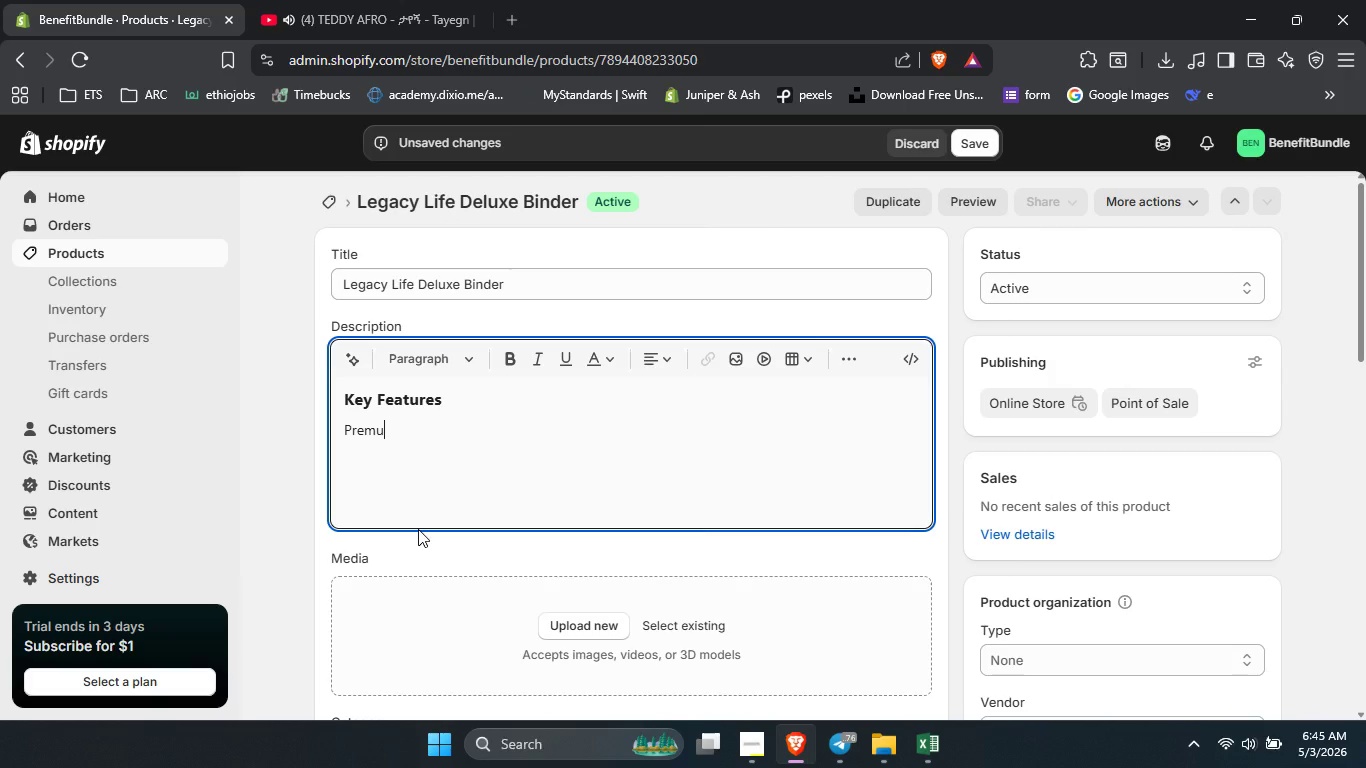 
key(Control+Backspace)
 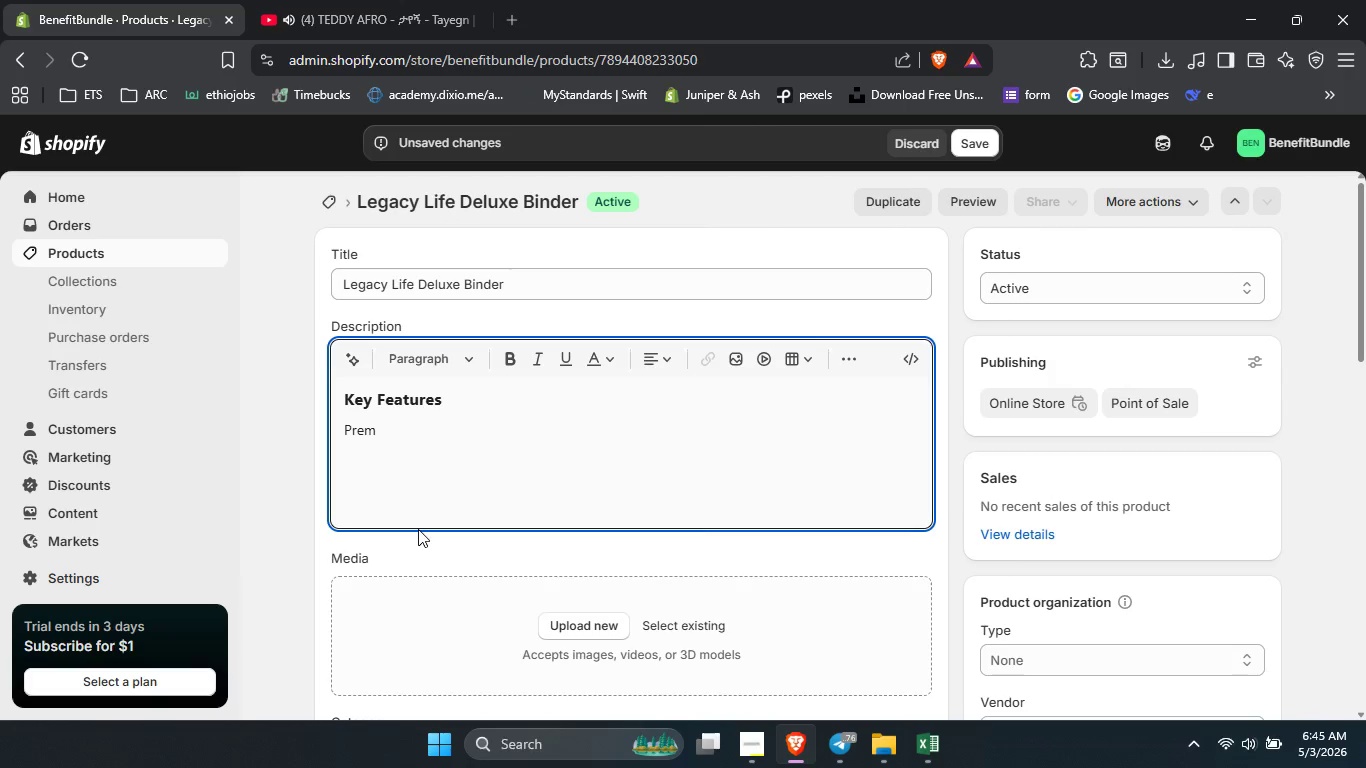 
key(Control+I)
 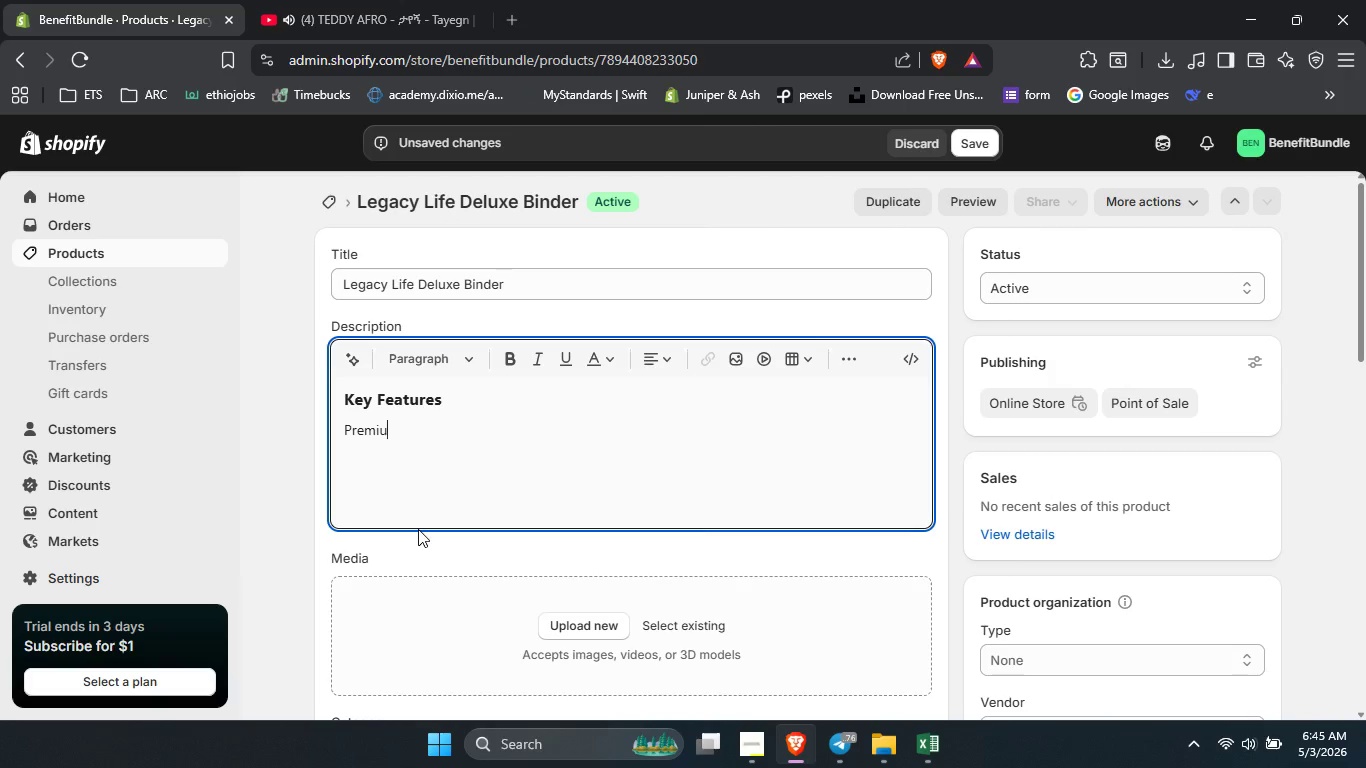 
key(Control+U)
 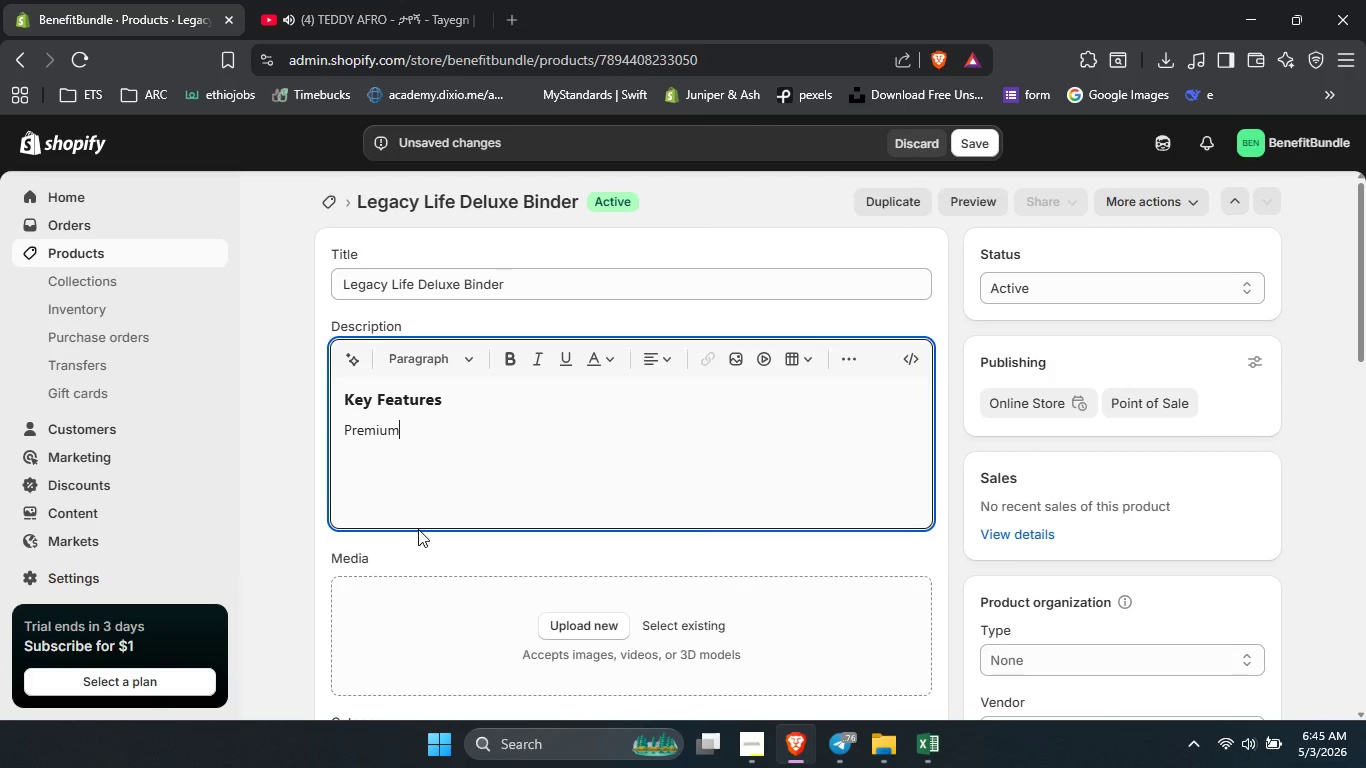 
key(Control+M)
 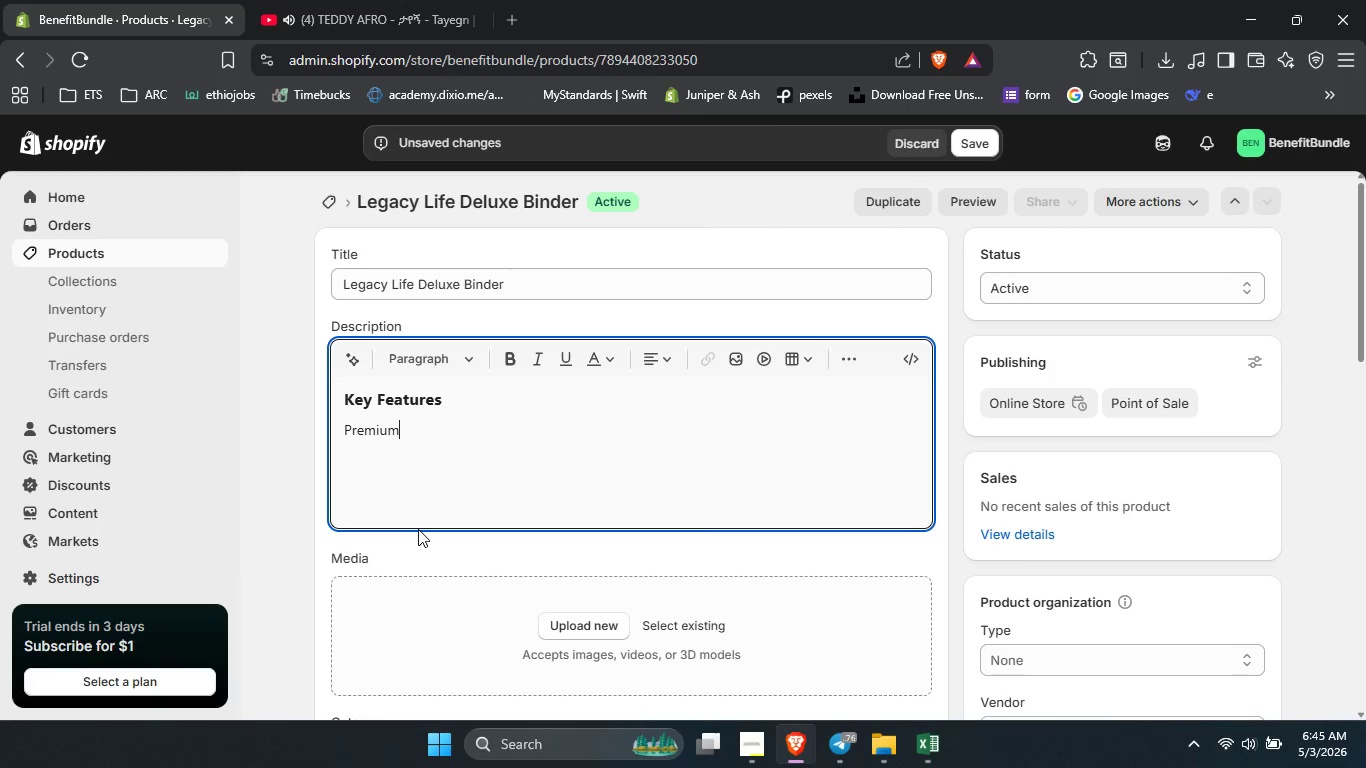 
key(Control+Space)
 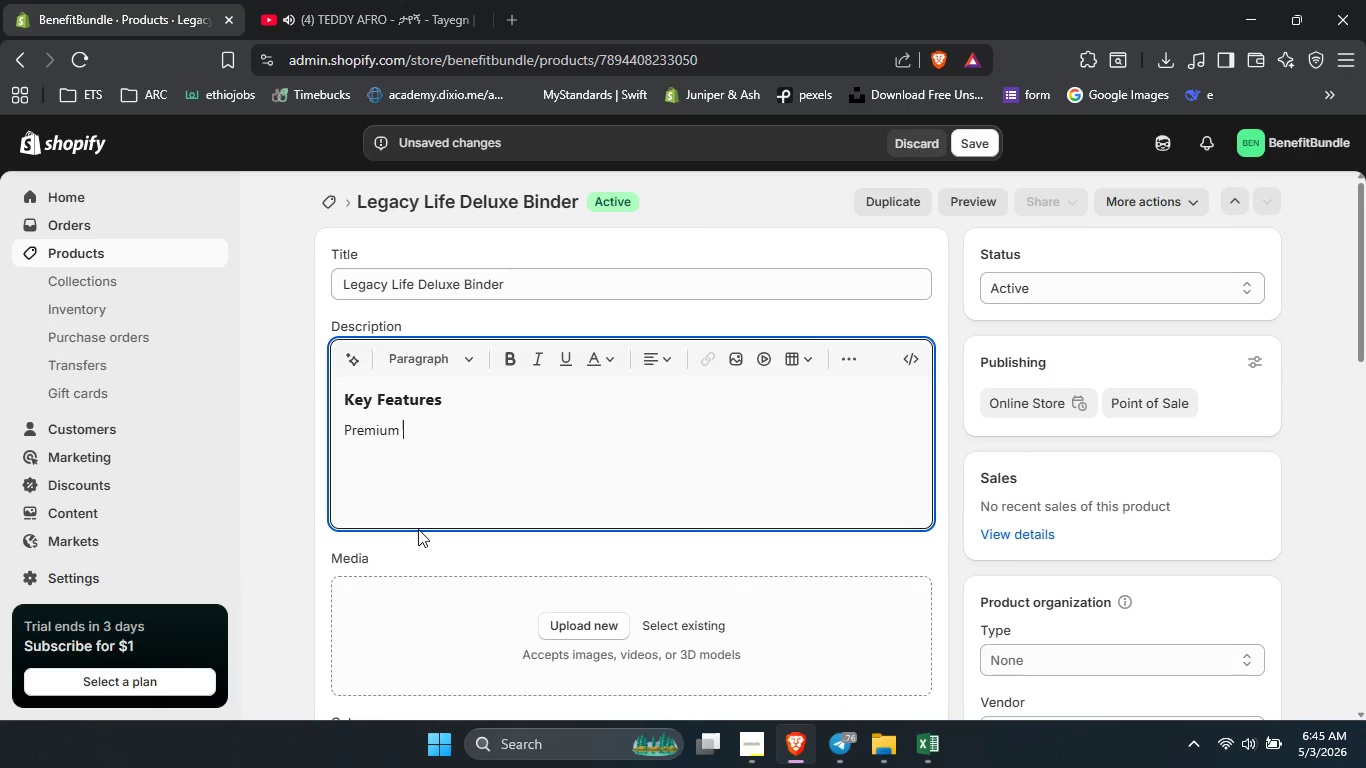 
key(Control+L)
 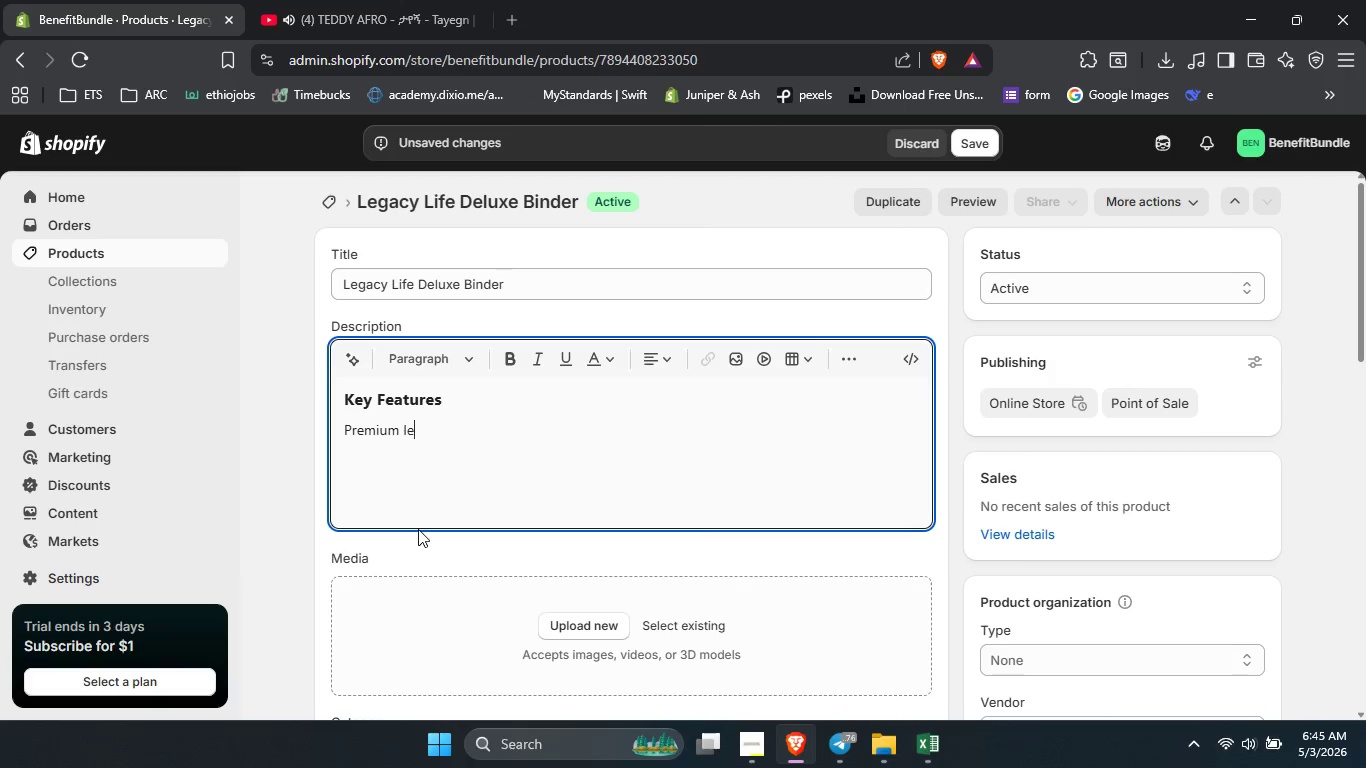 
key(Control+E)
 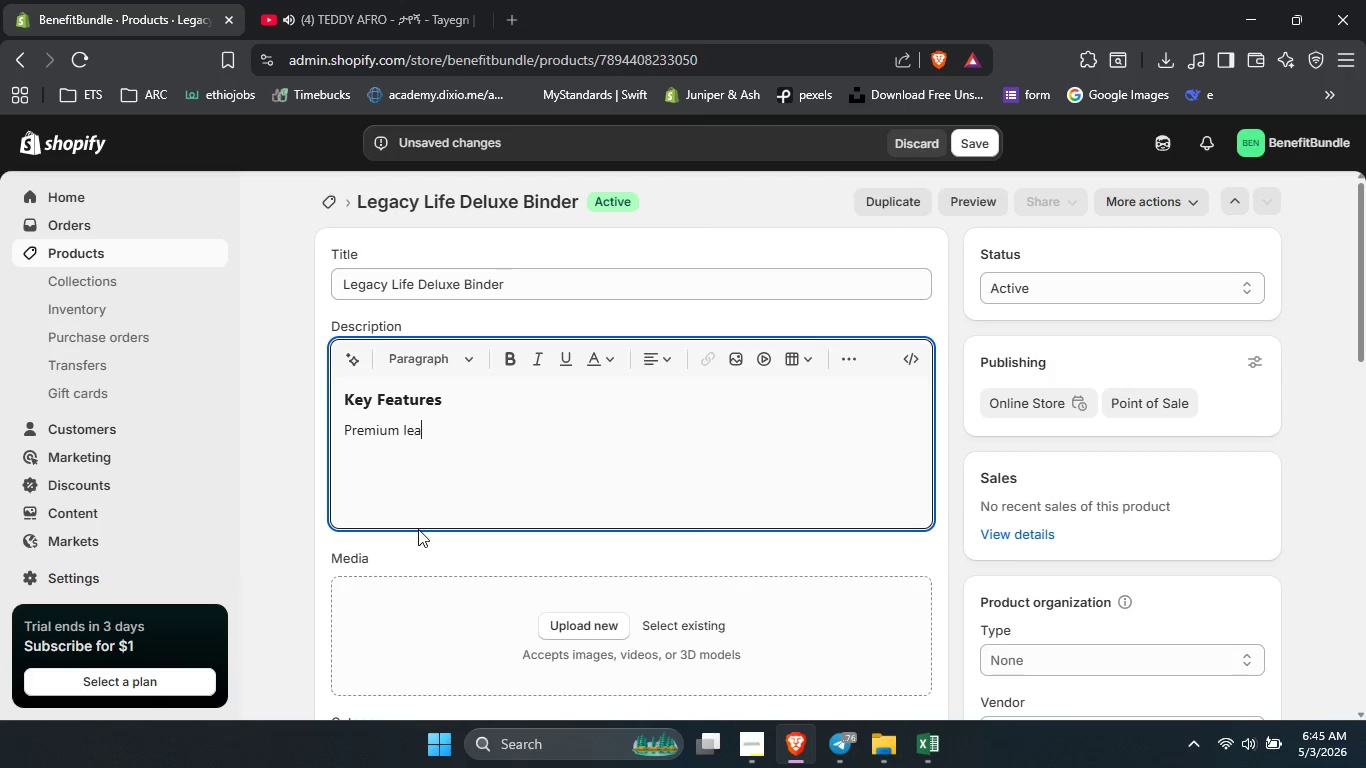 
key(Control+A)
 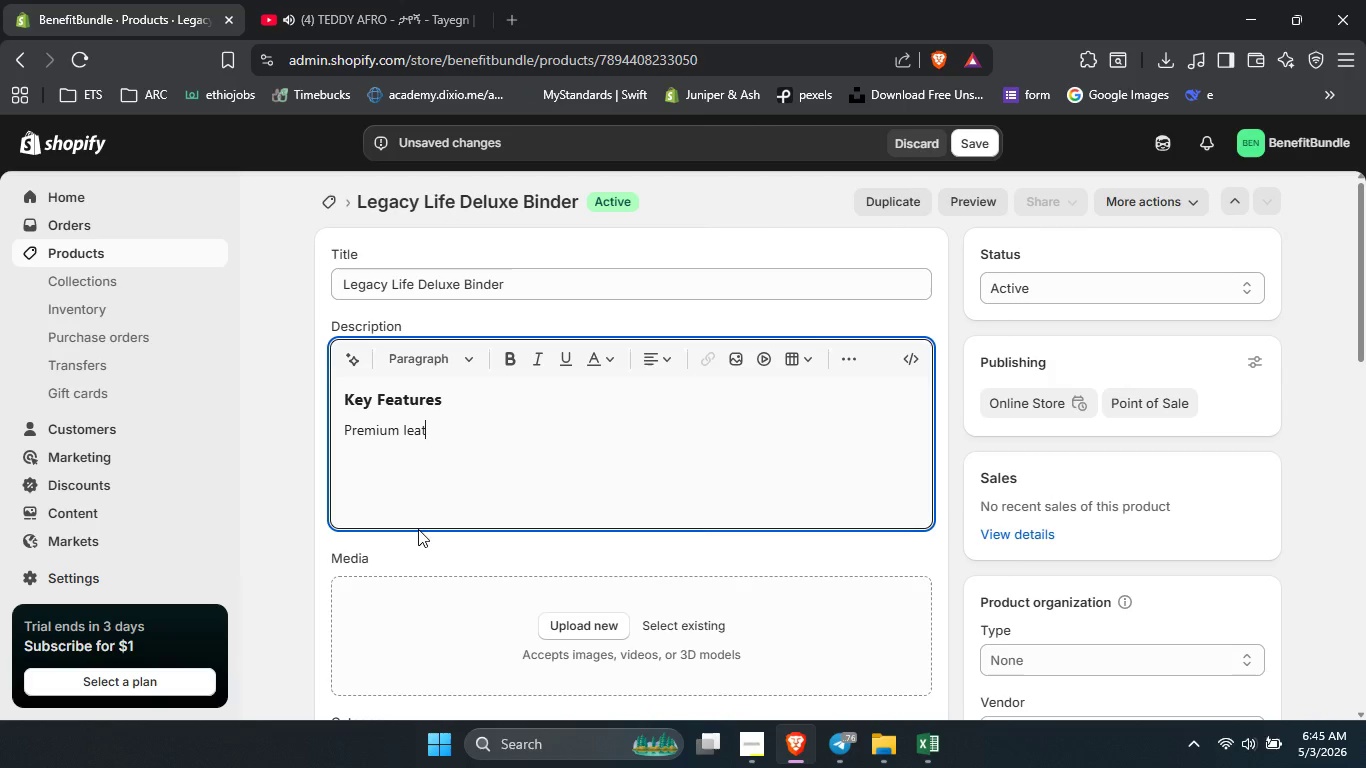 
key(Control+T)
 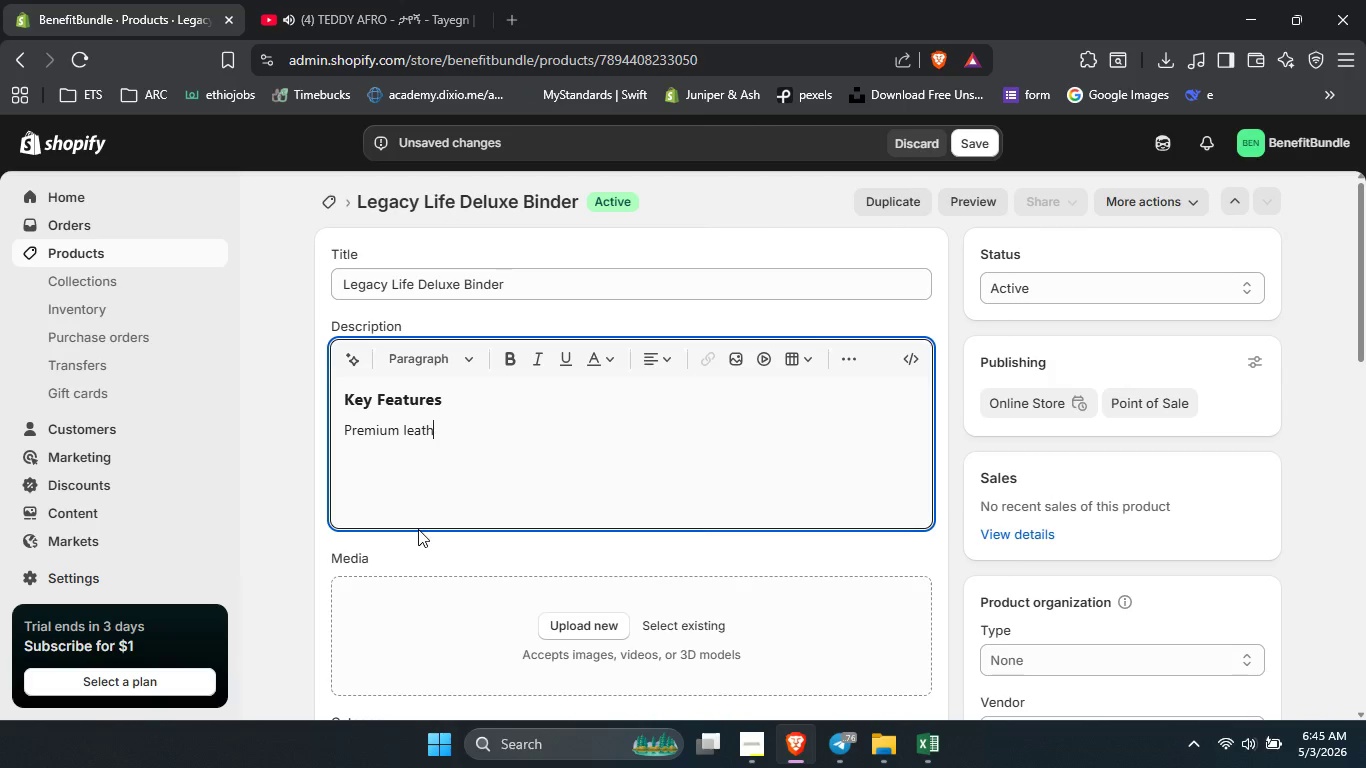 
key(Control+H)
 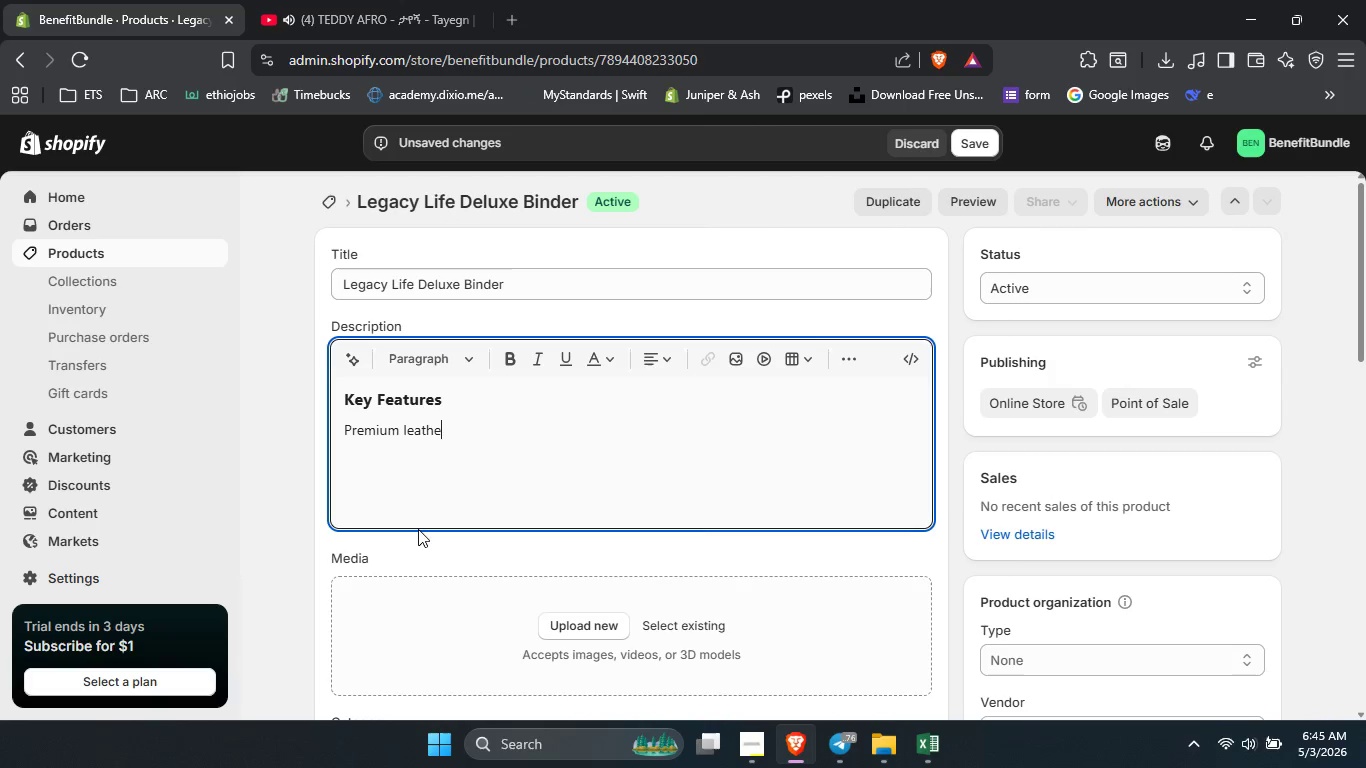 
key(Control+E)
 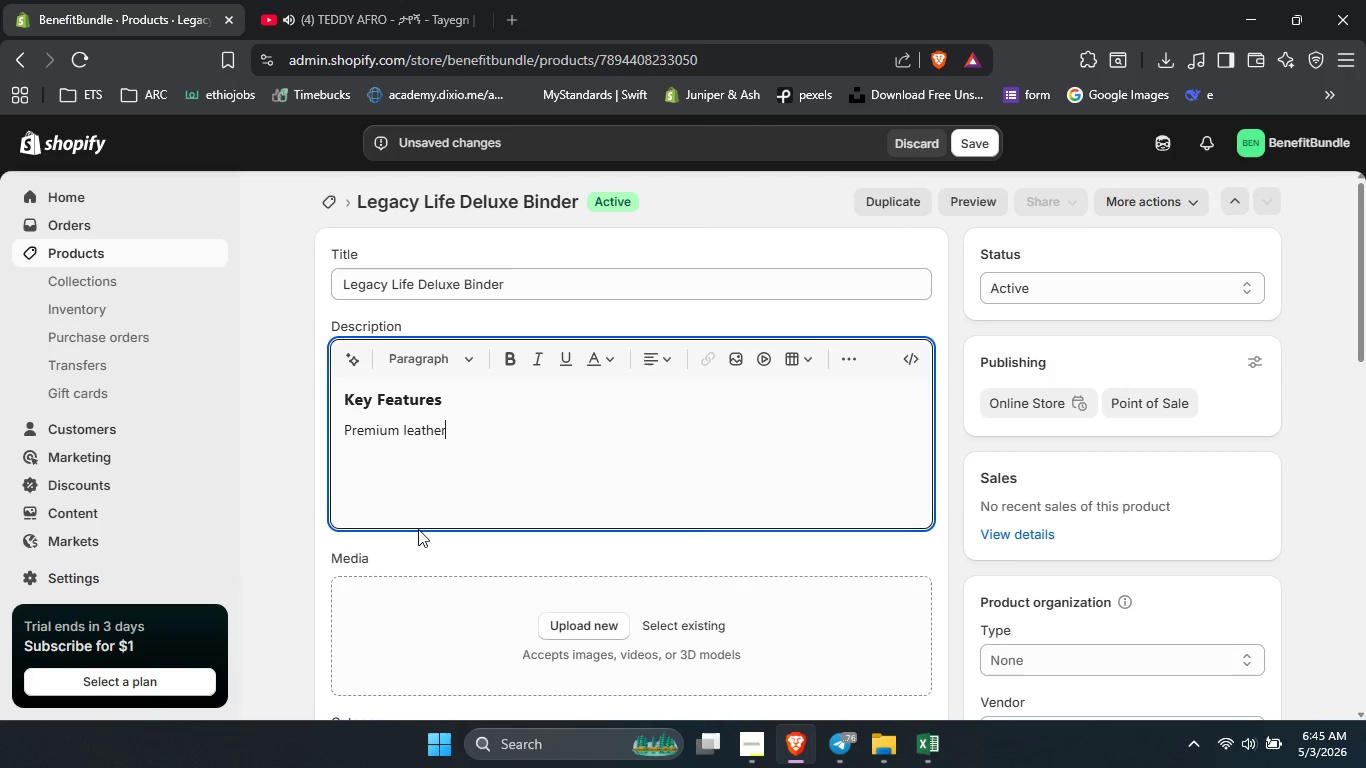 
key(Control+R)
 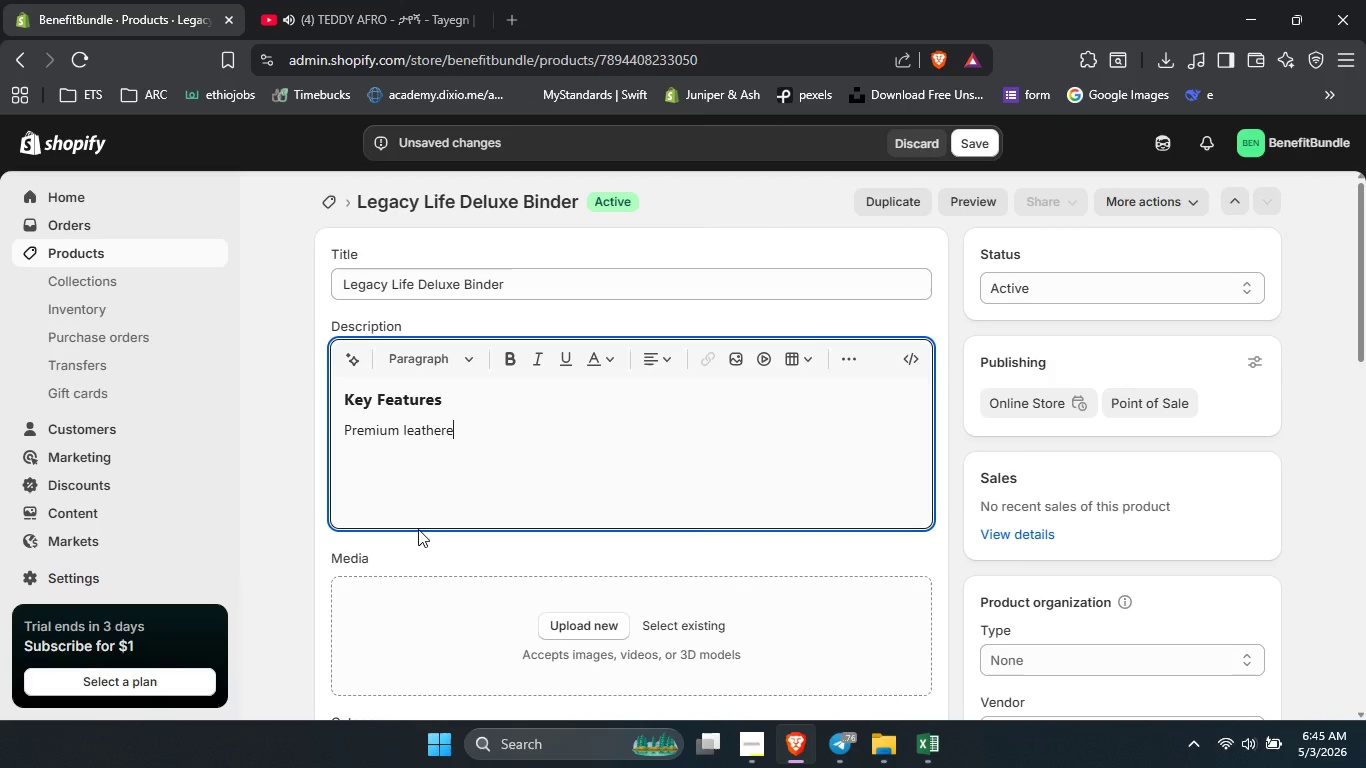 
key(Control+E)
 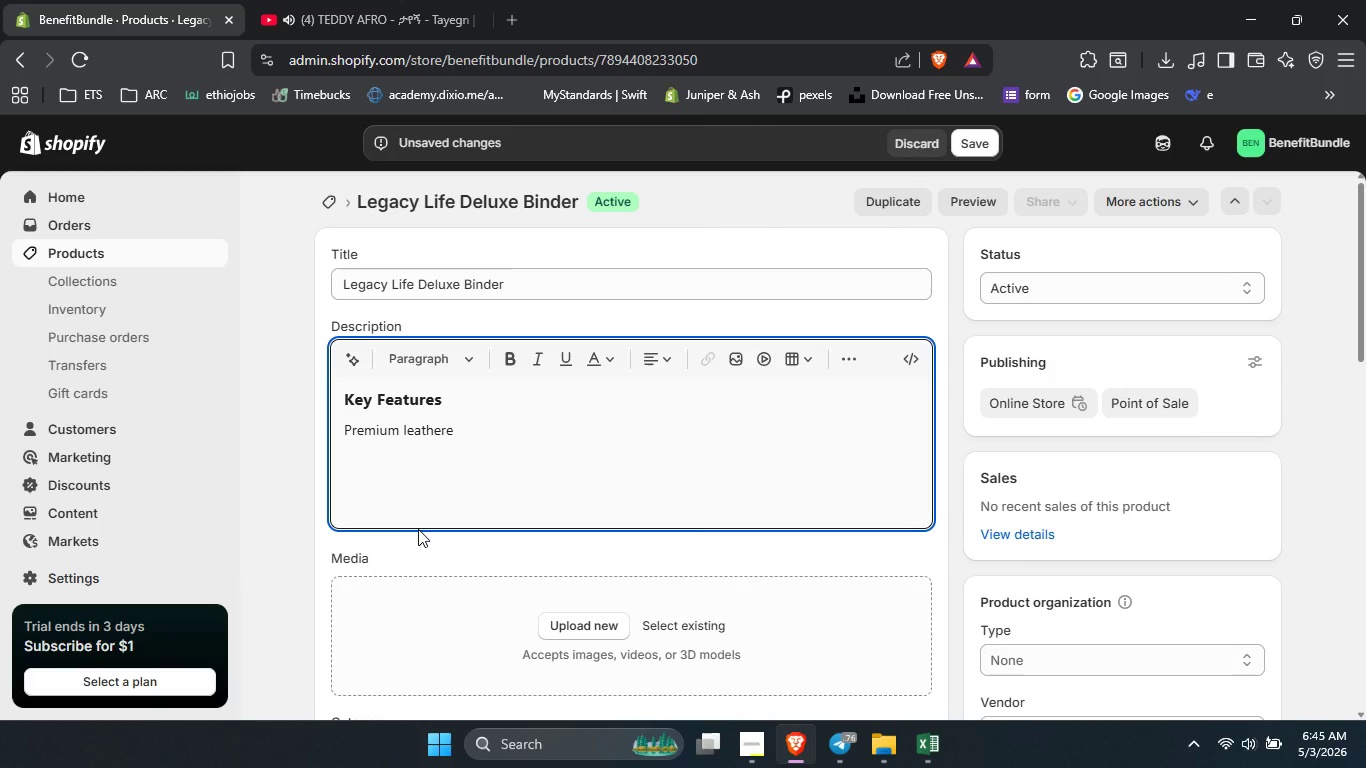 
key(Control+T)
 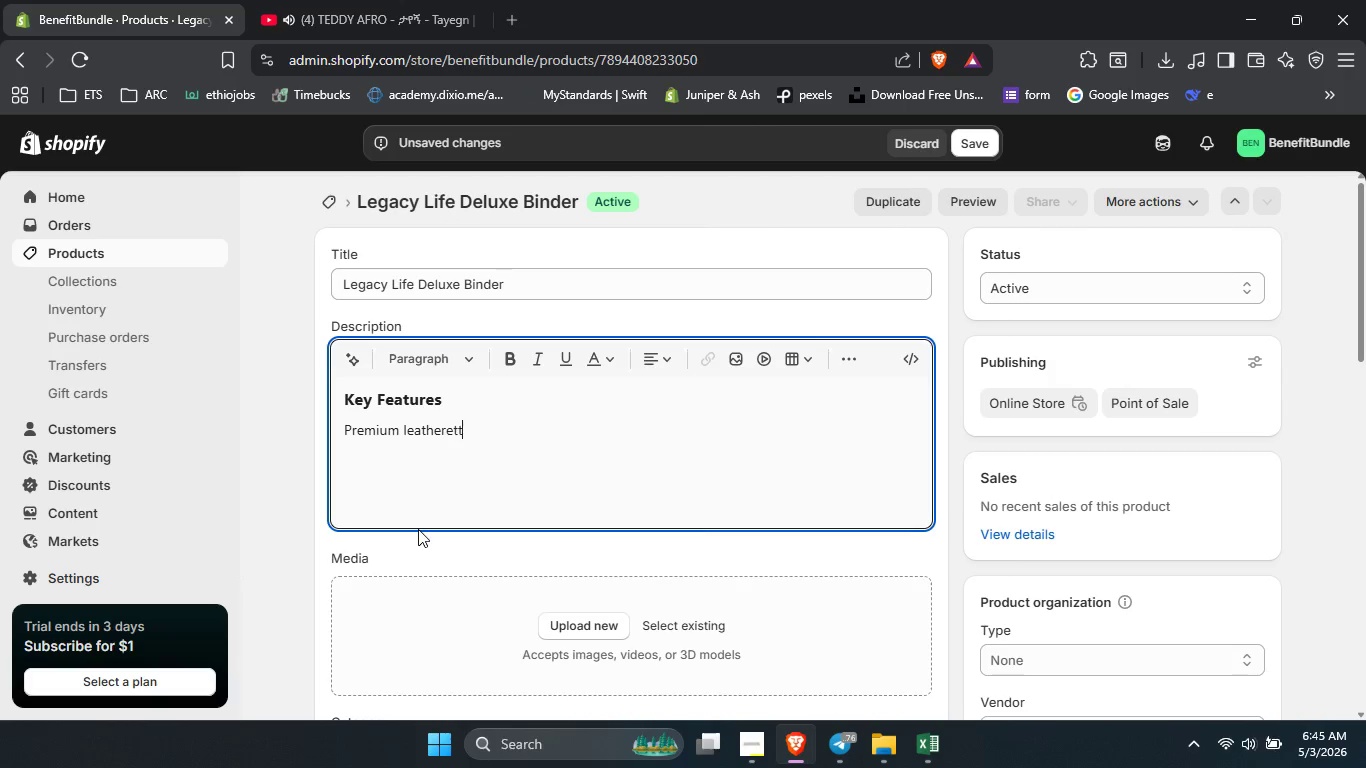 
key(Control+T)
 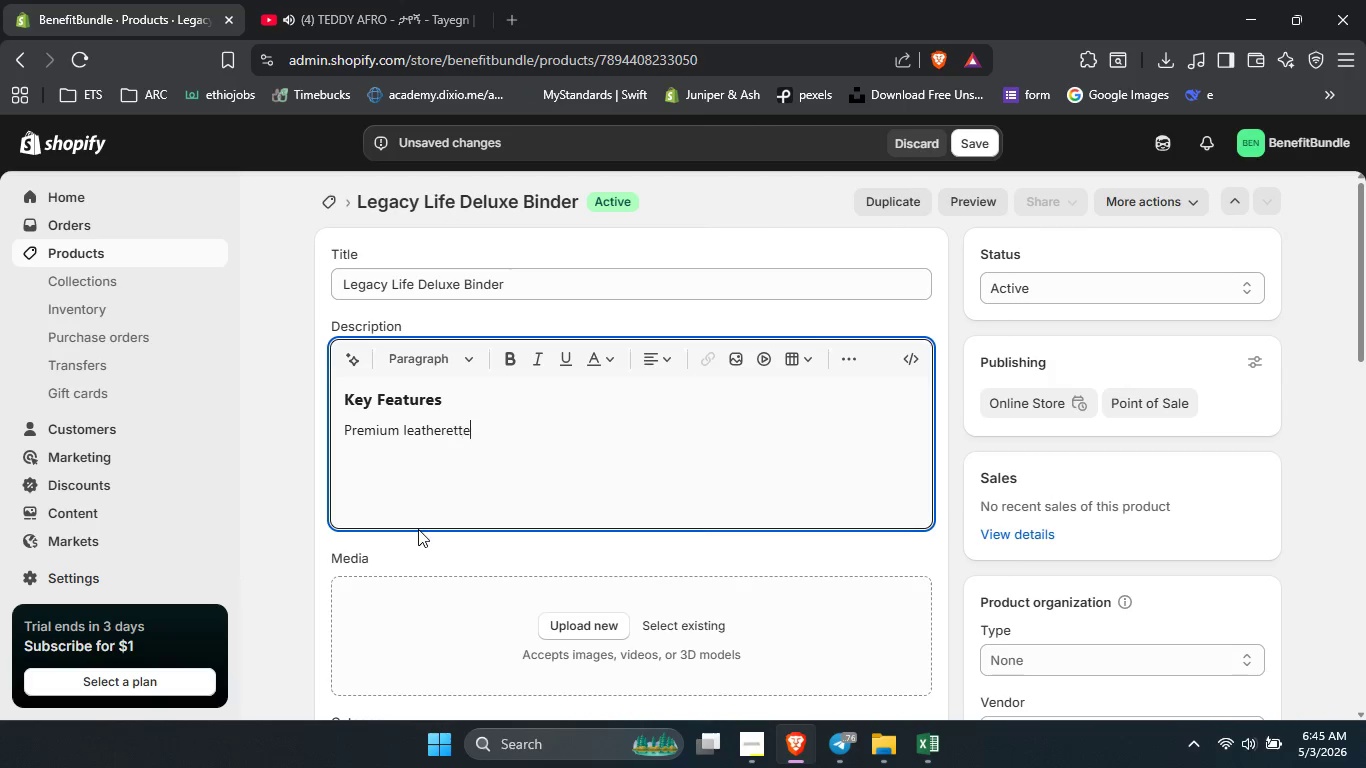 
key(Control+E)
 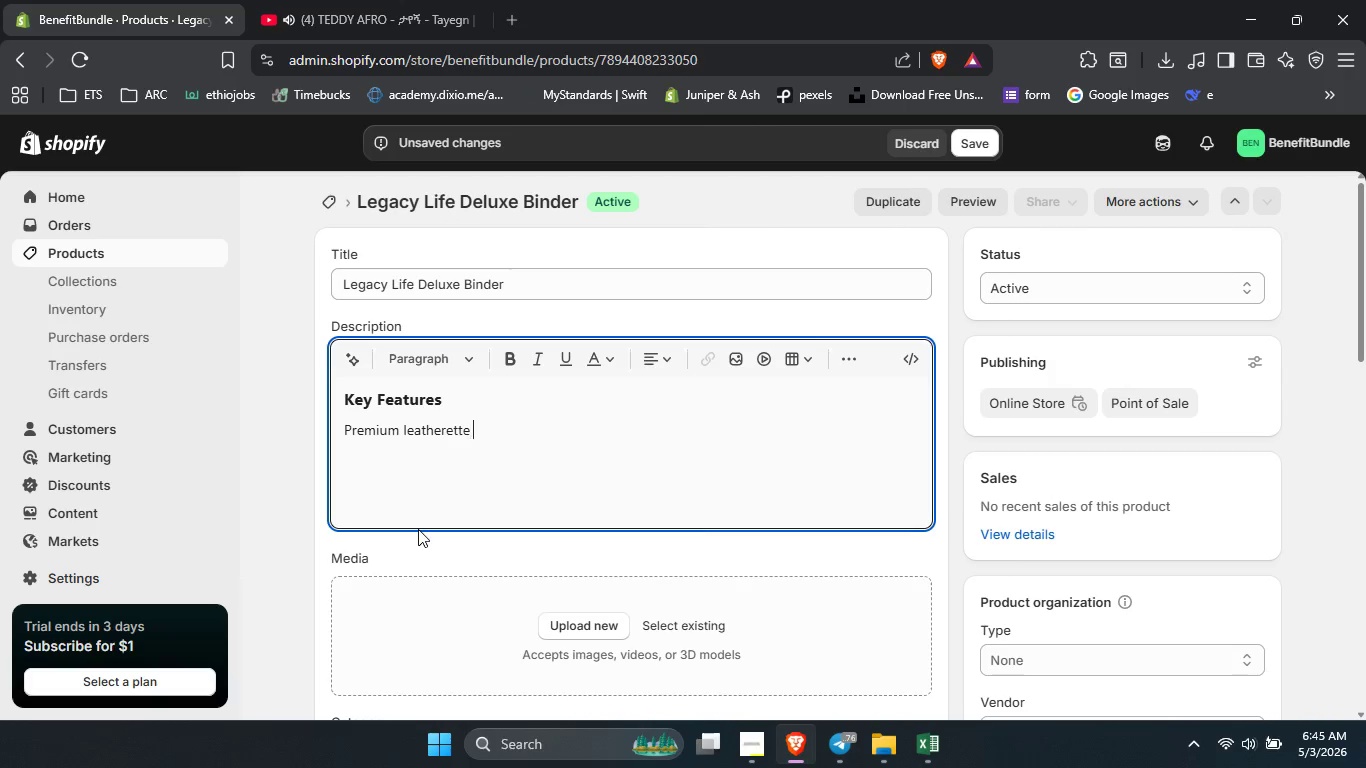 
key(Control+Space)
 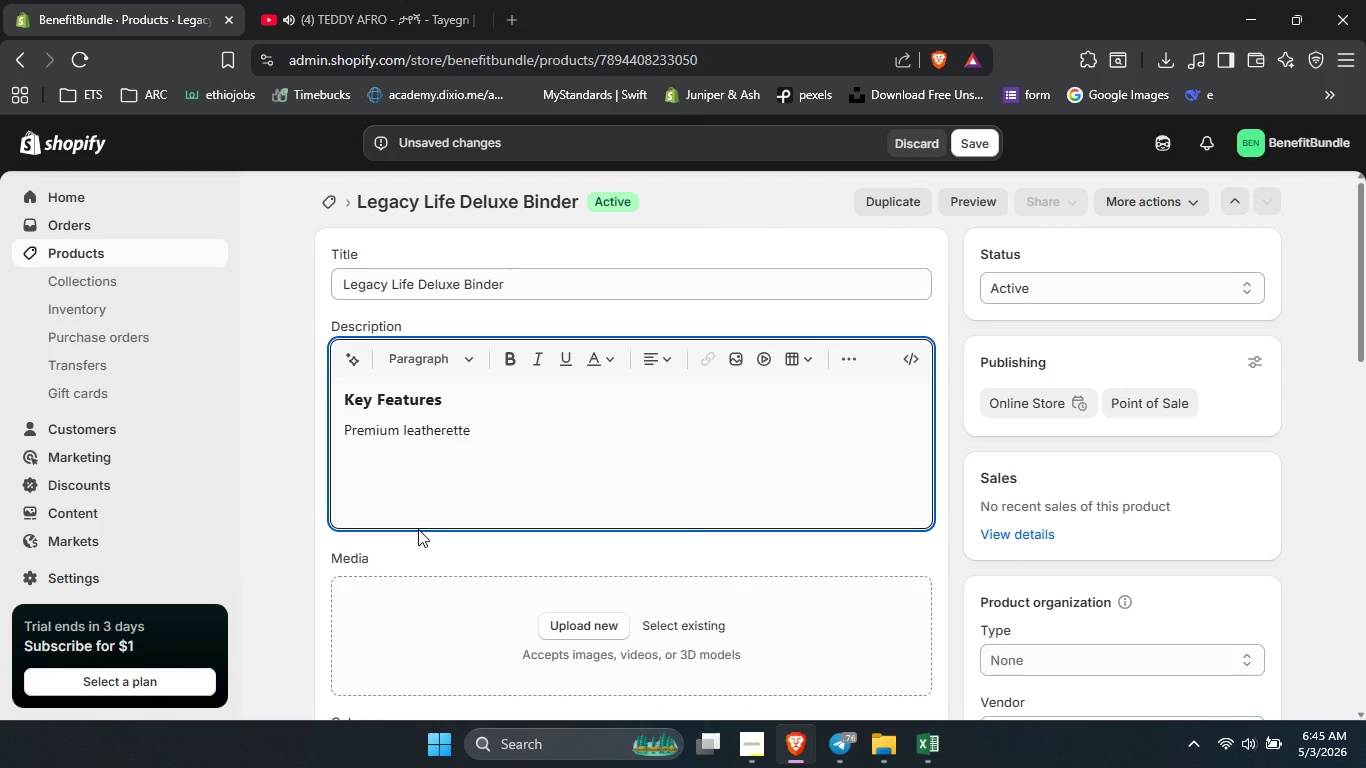 
key(Control+I)
 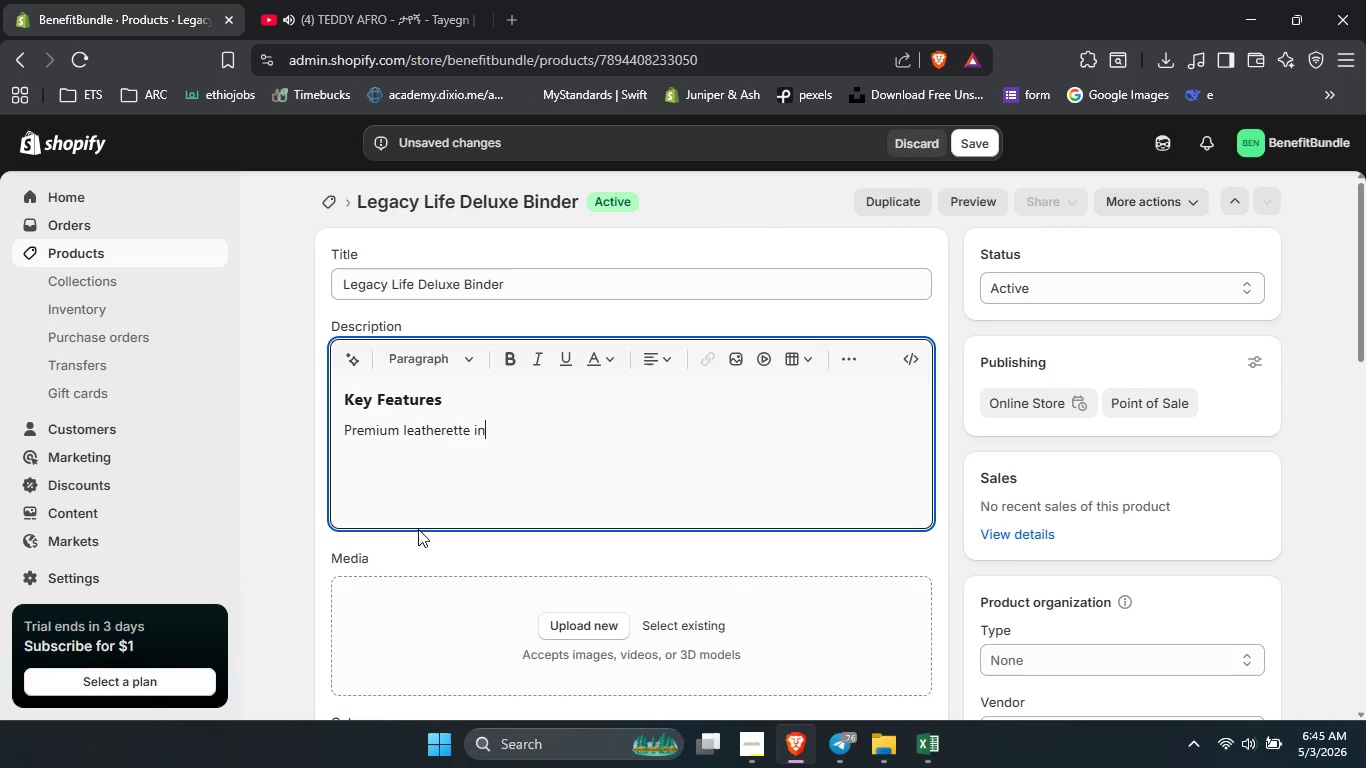 
key(Control+N)
 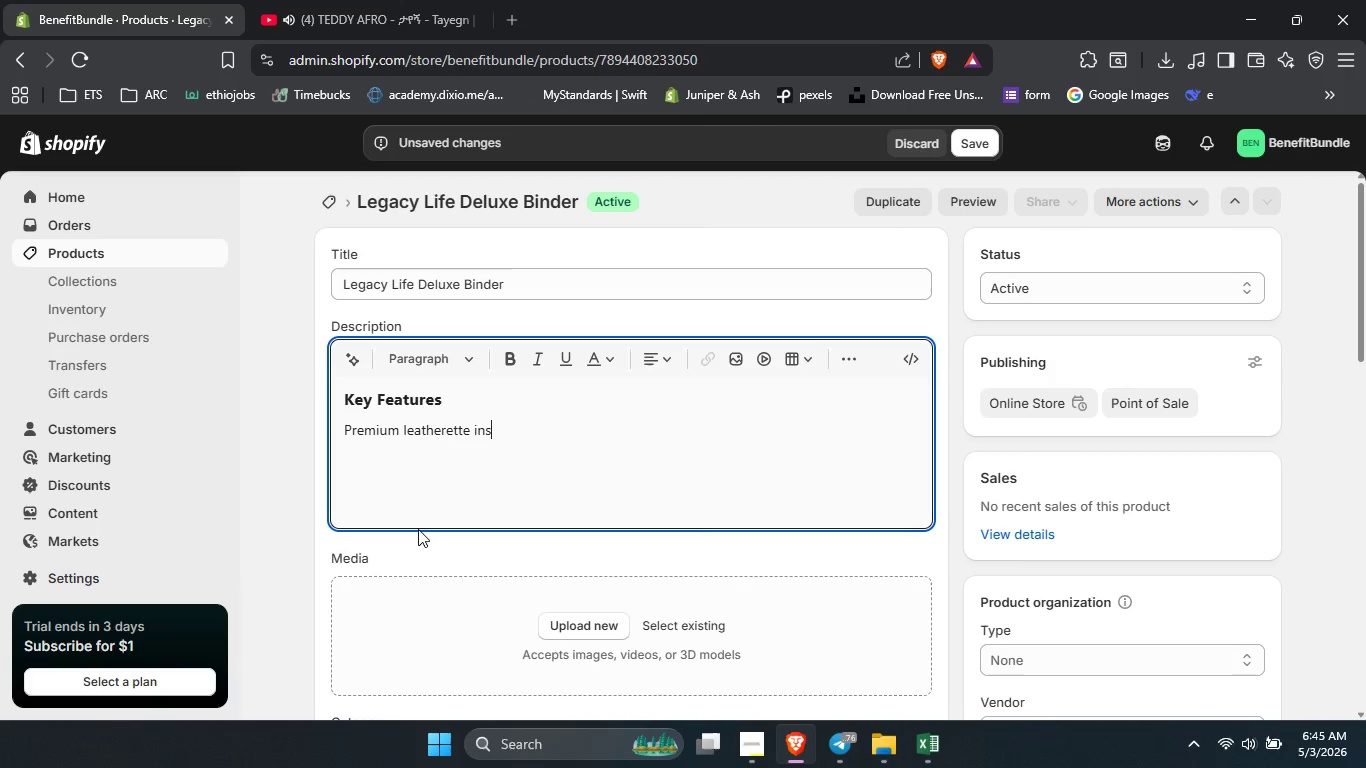 
key(Control+S)
 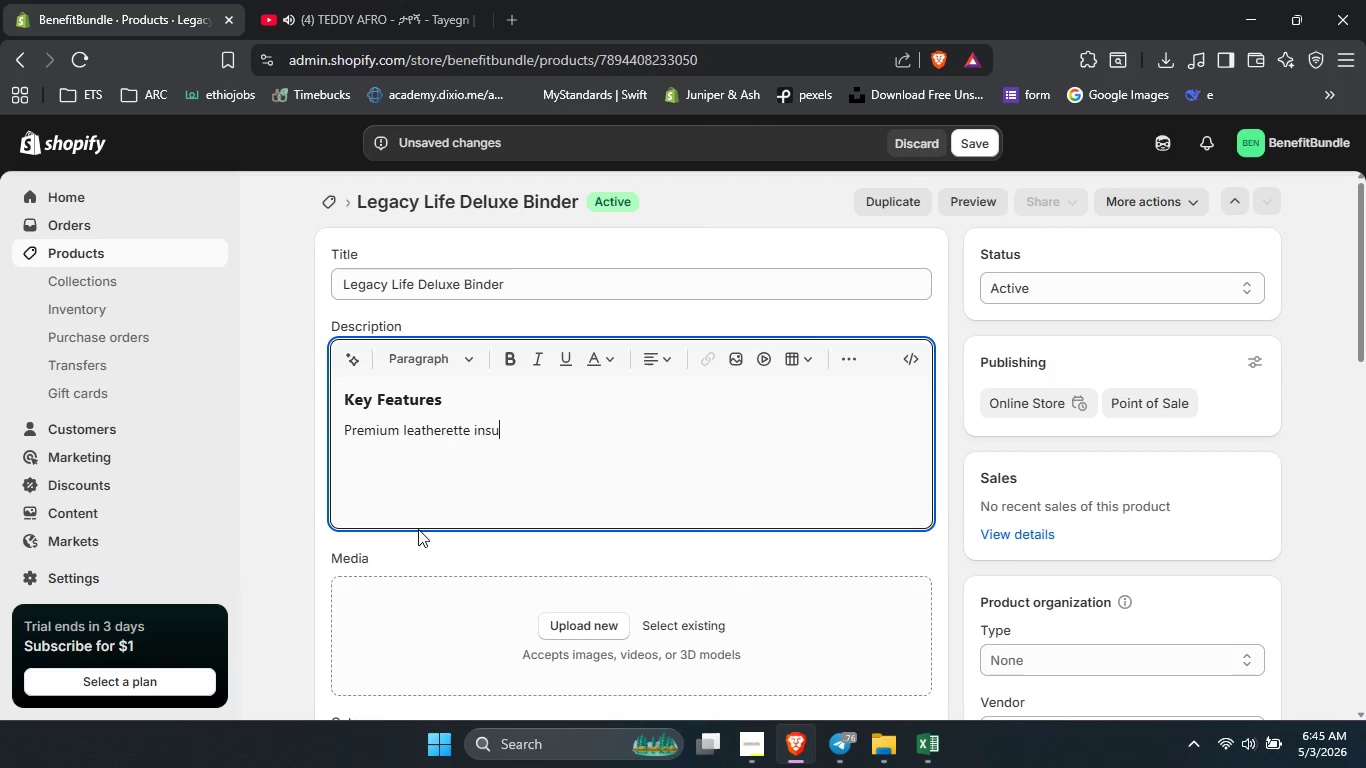 
key(Control+U)
 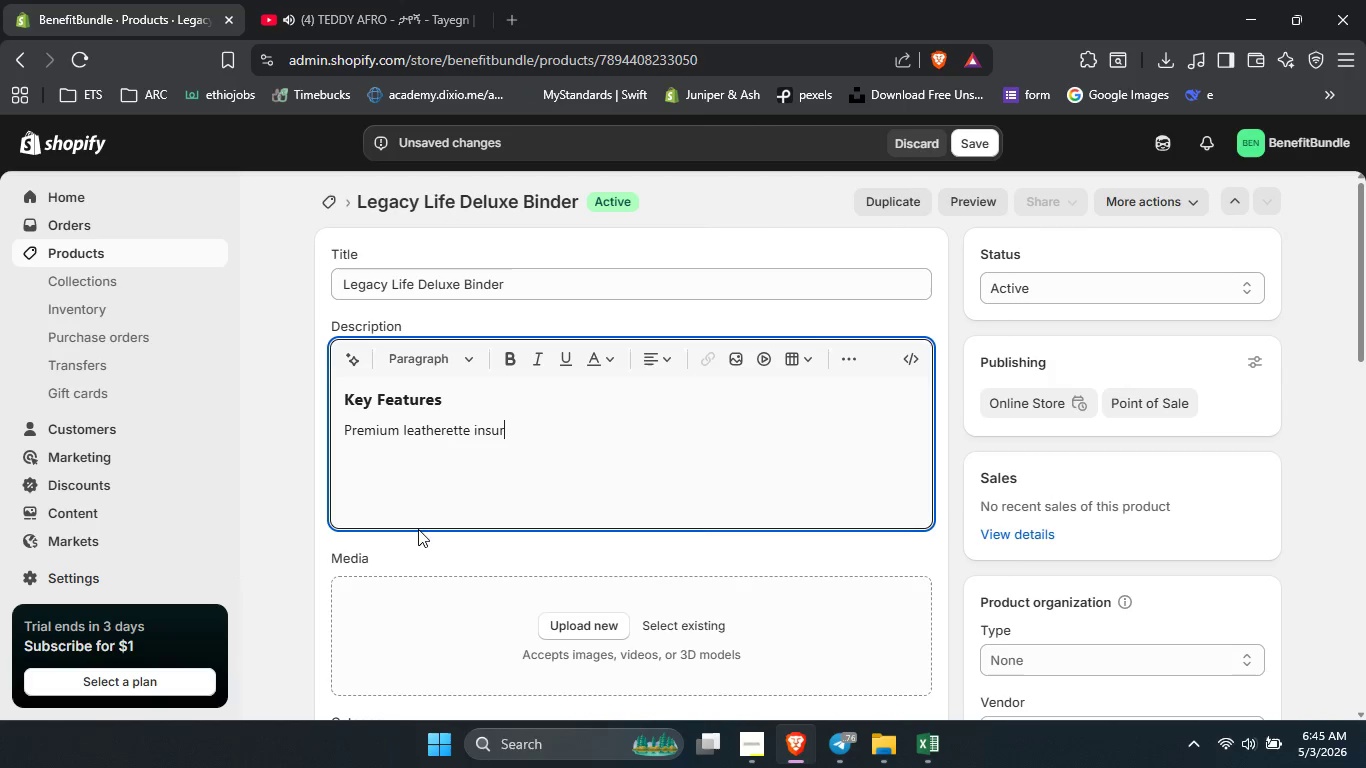 
key(Control+R)
 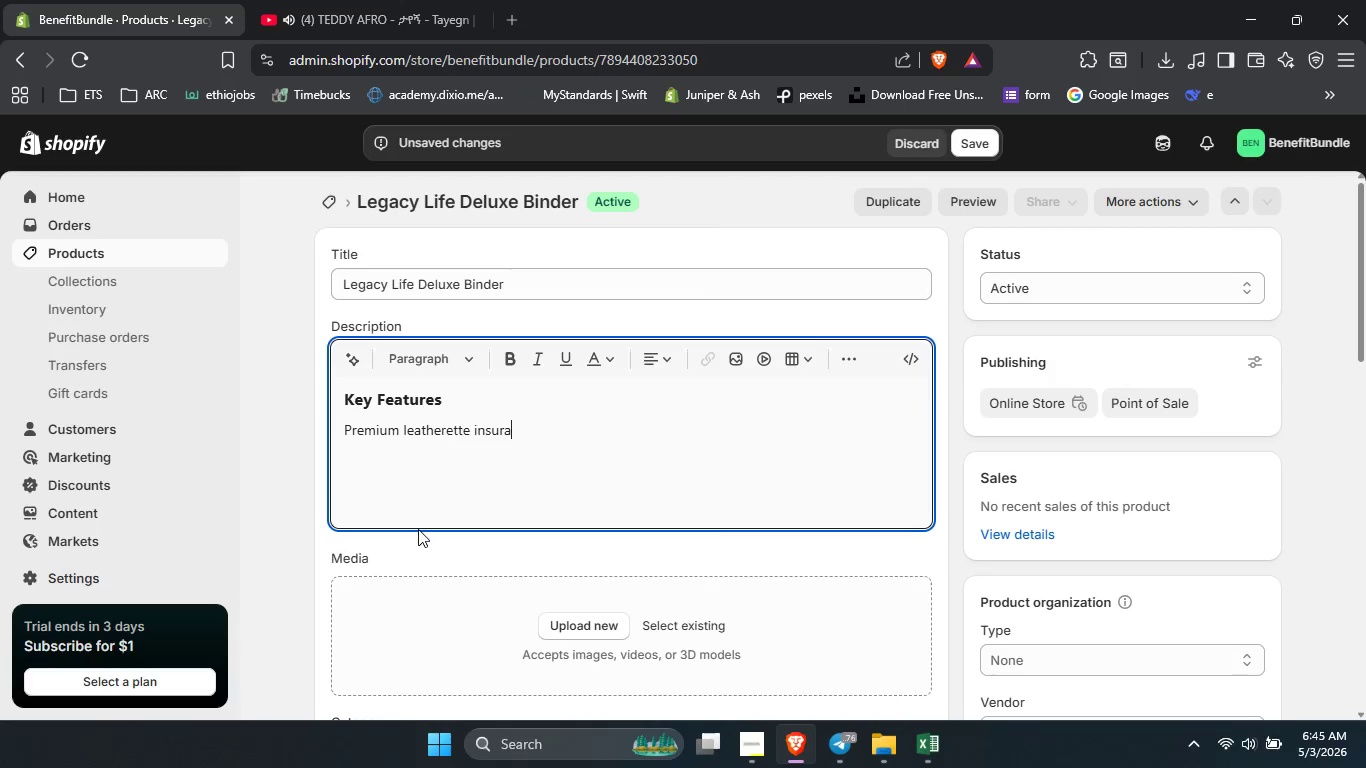 
key(Control+A)
 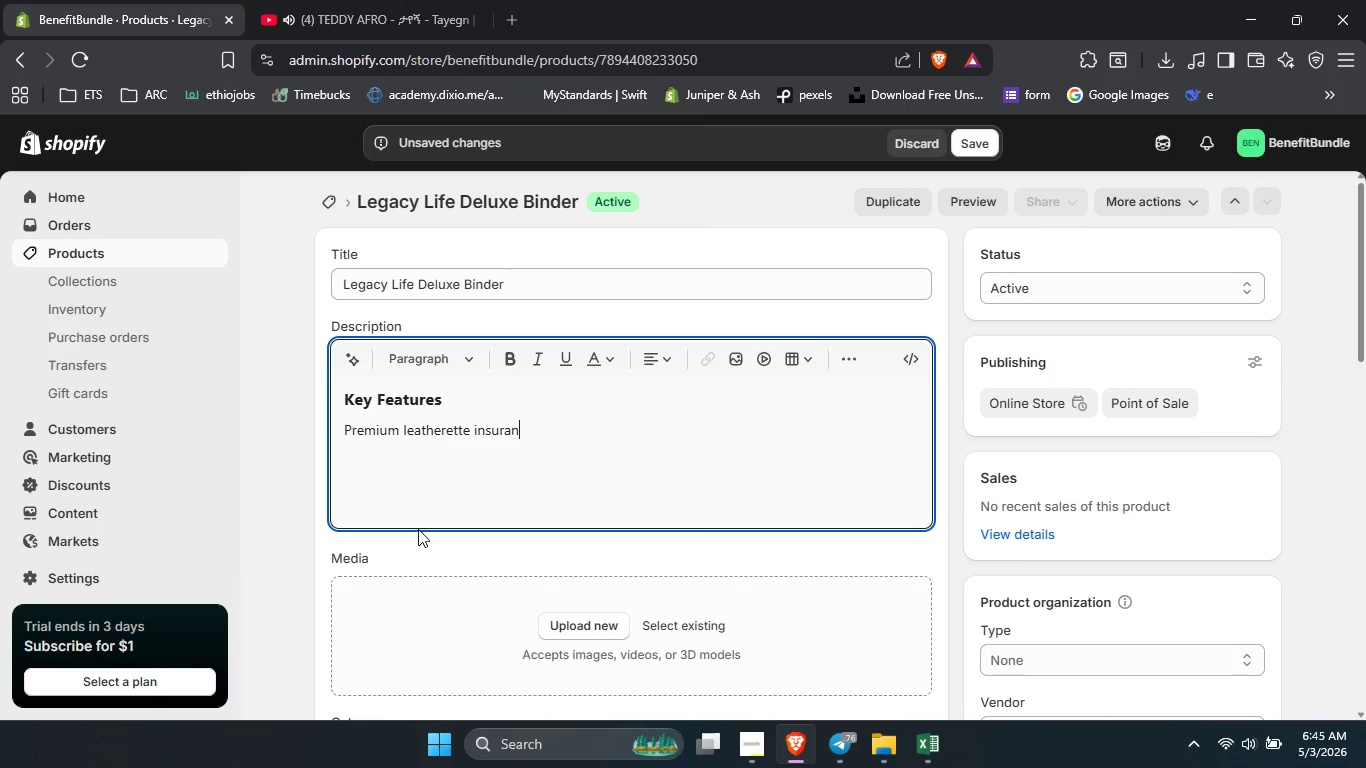 
key(Control+N)
 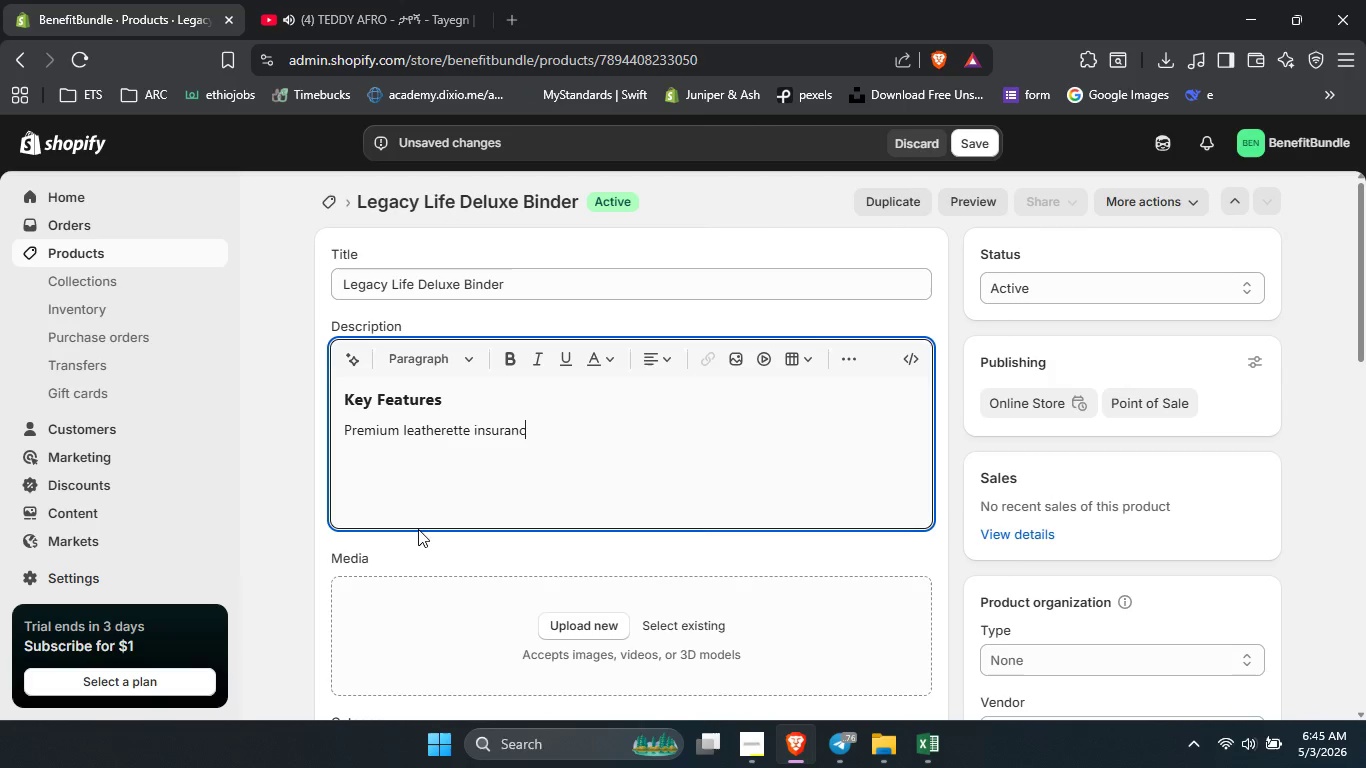 
key(Control+C)
 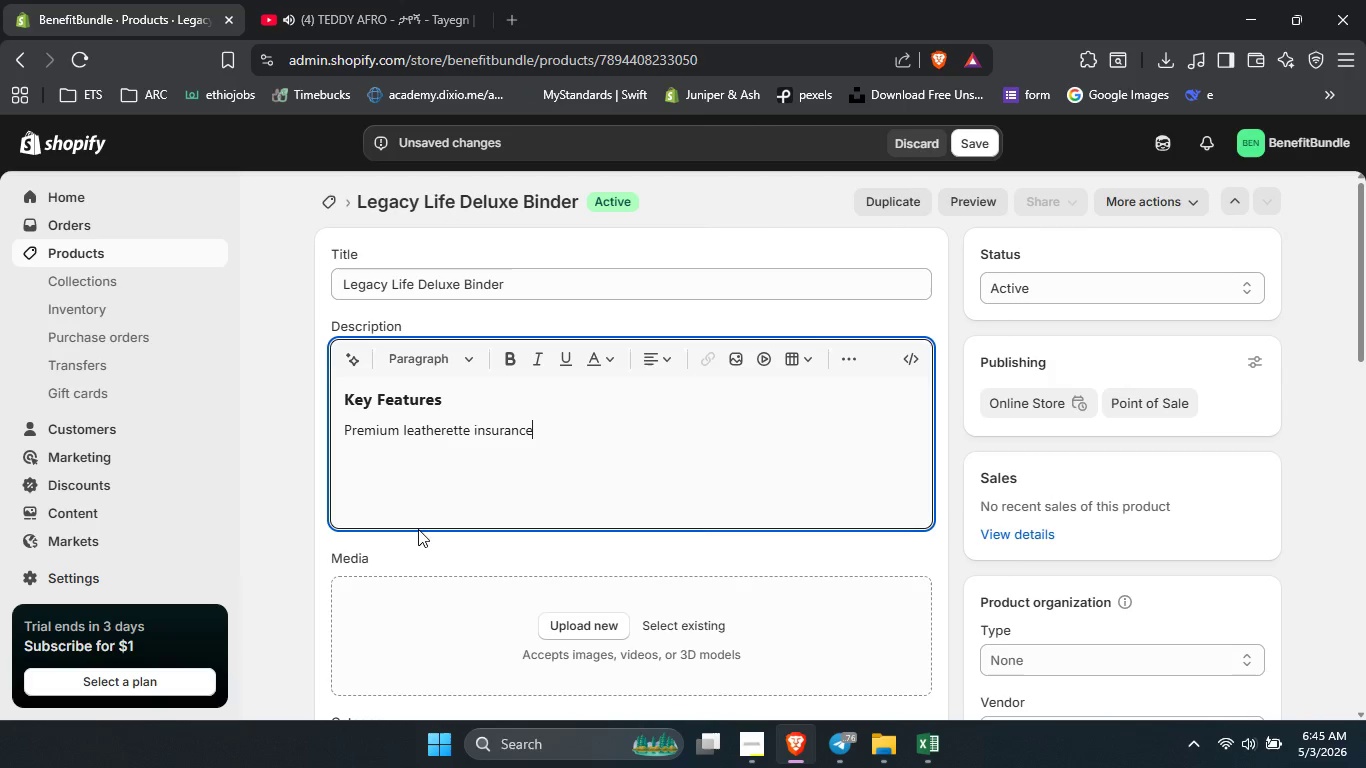 
key(Control+E)
 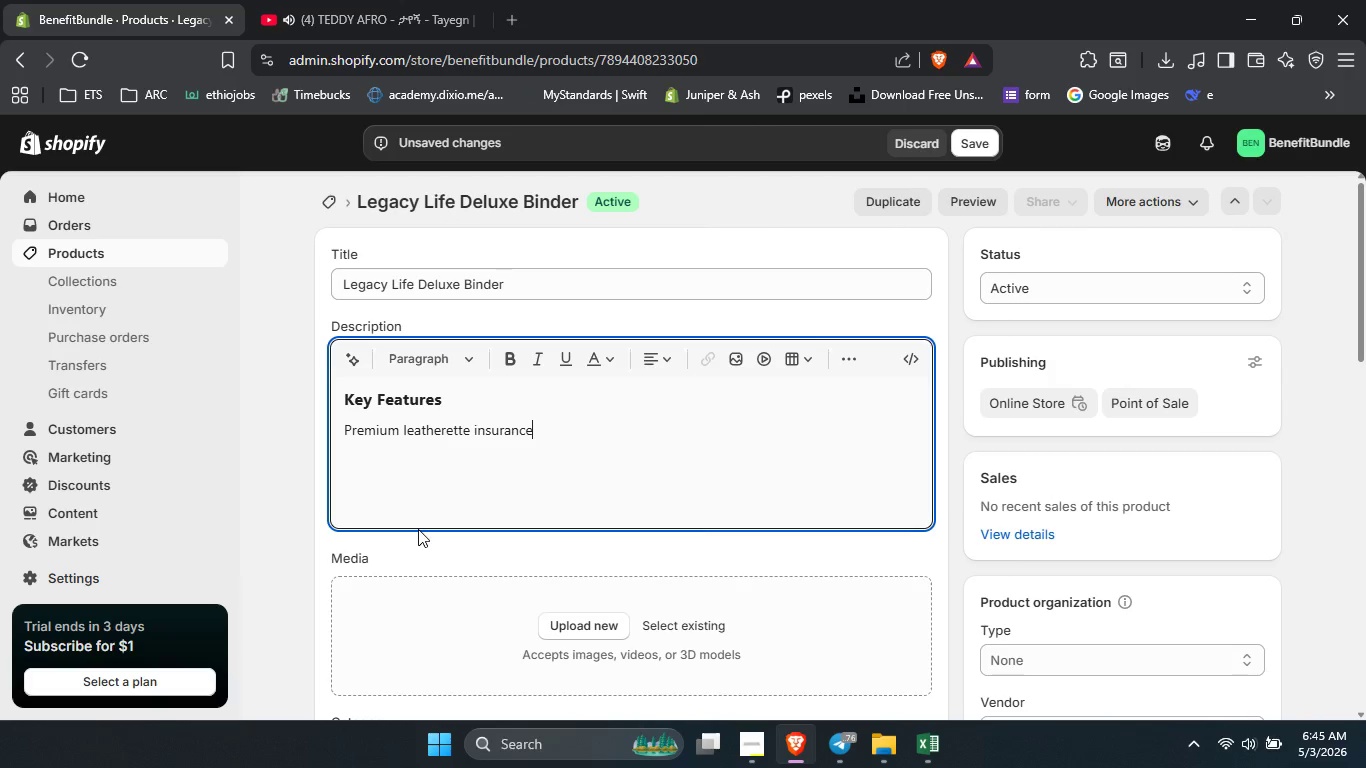 
key(Control+Space)
 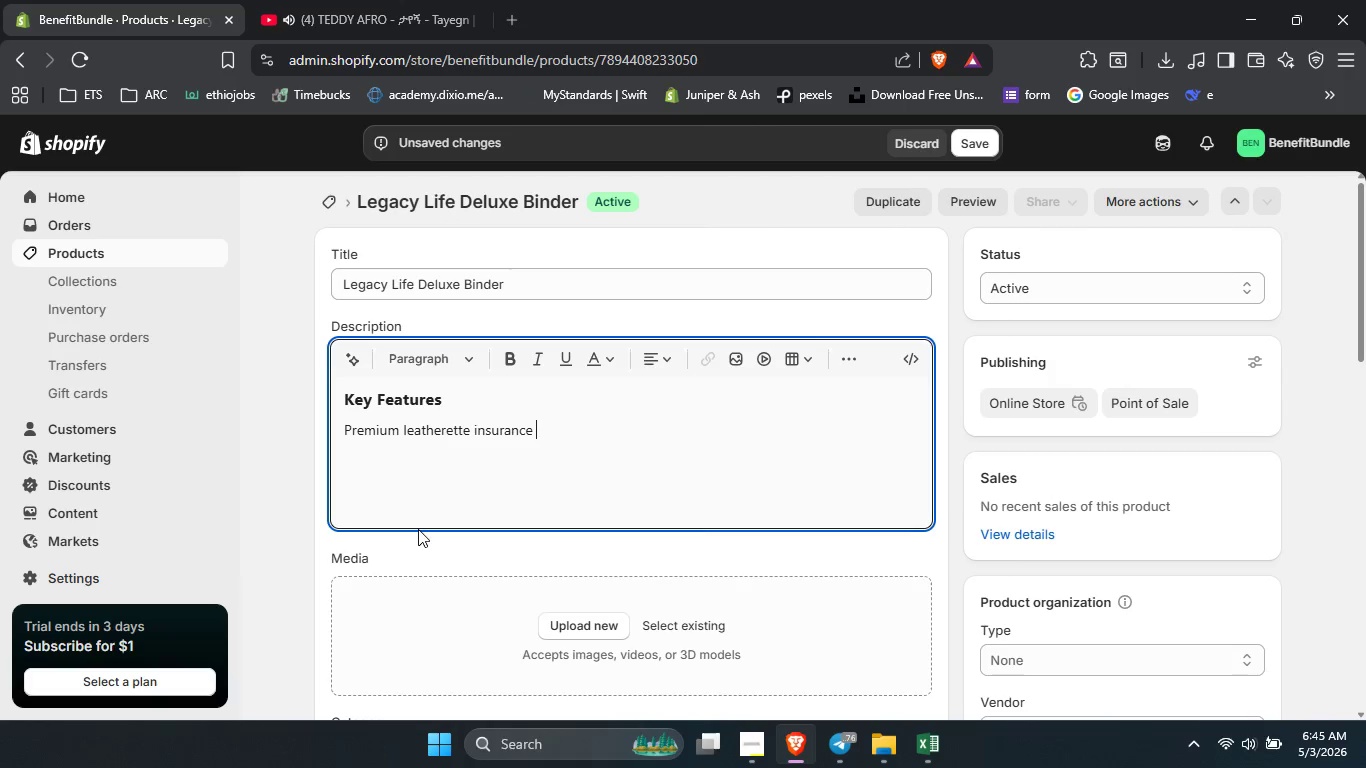 
key(Control+P)
 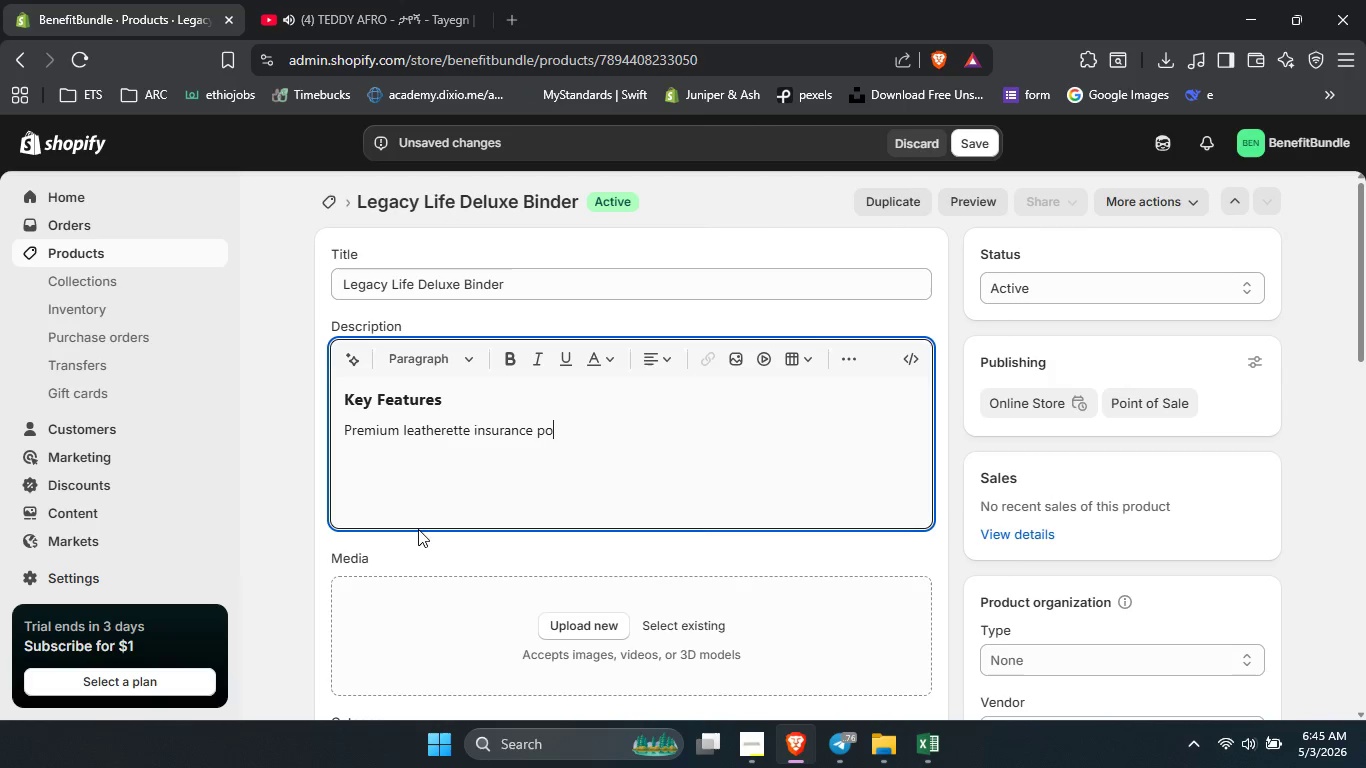 
key(Control+O)
 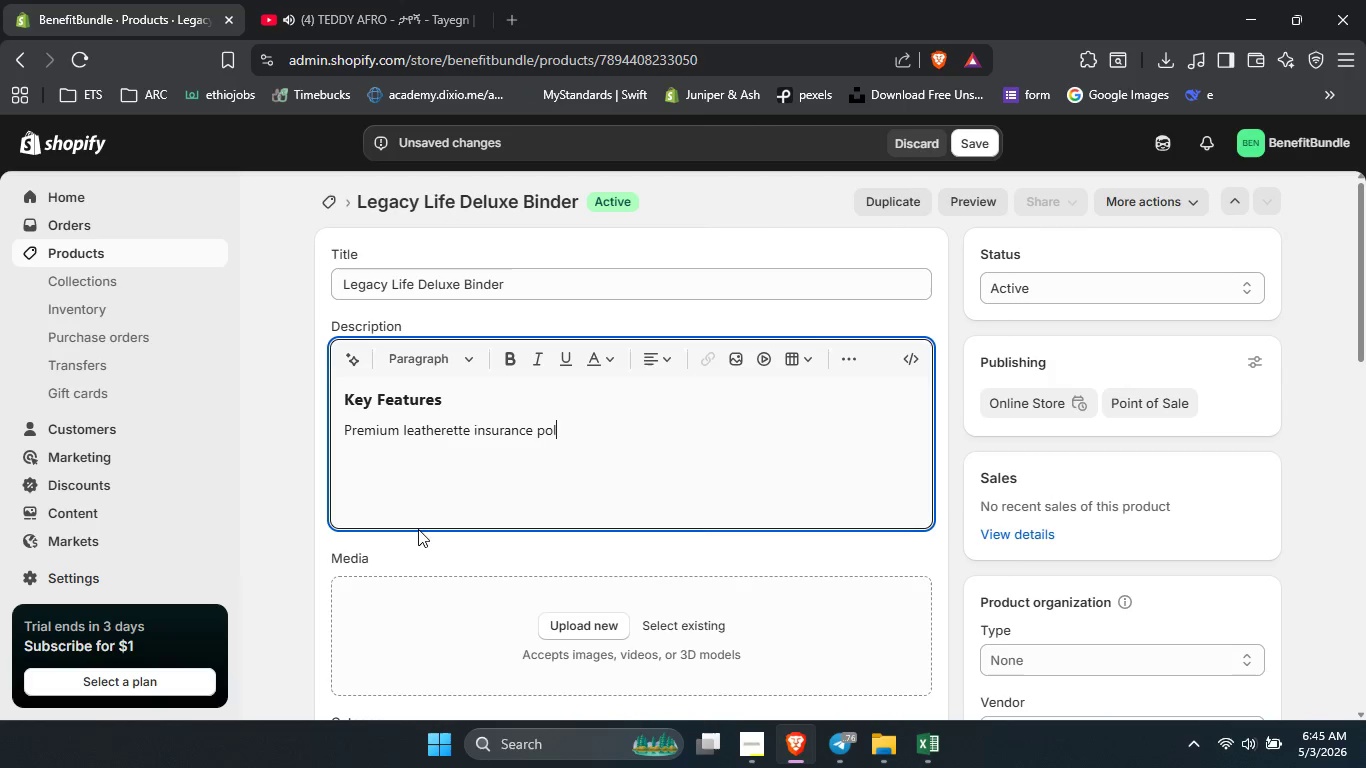 
key(Control+L)
 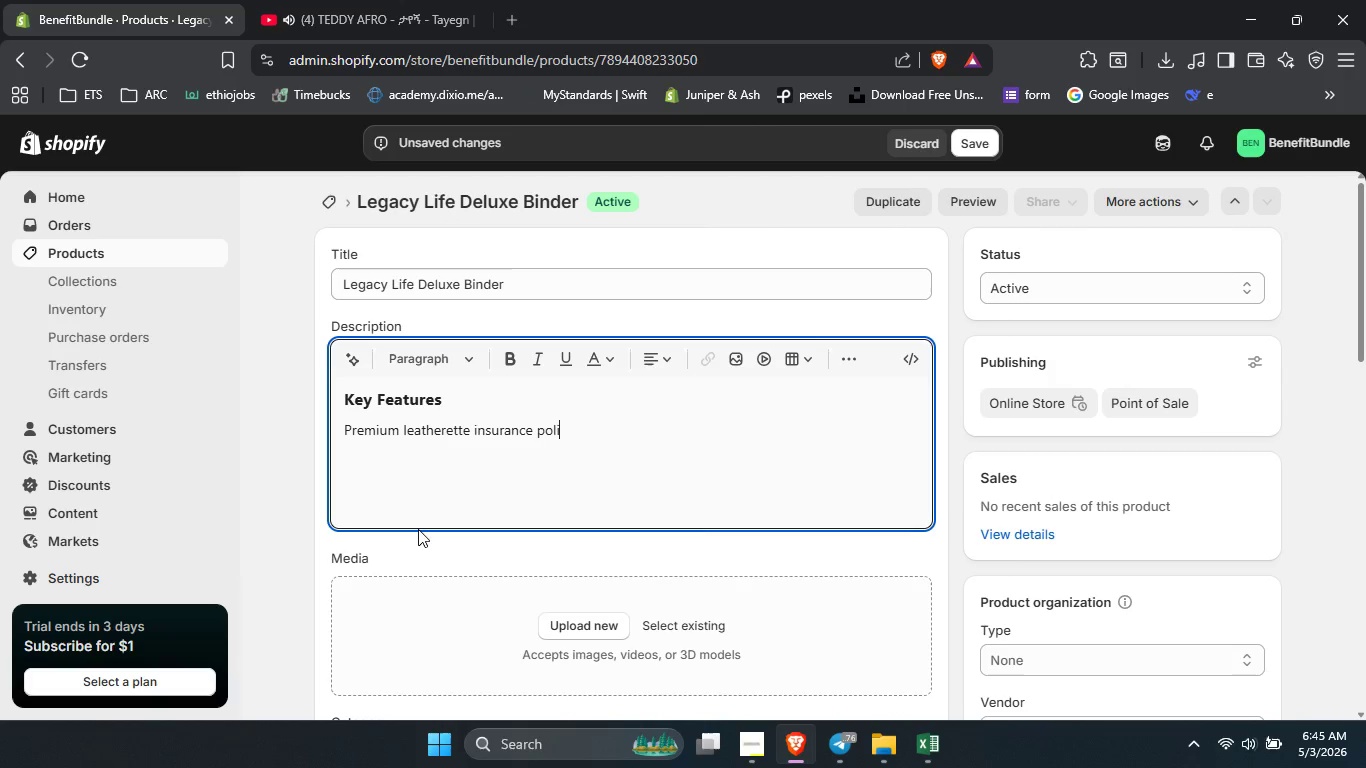 
key(Control+I)
 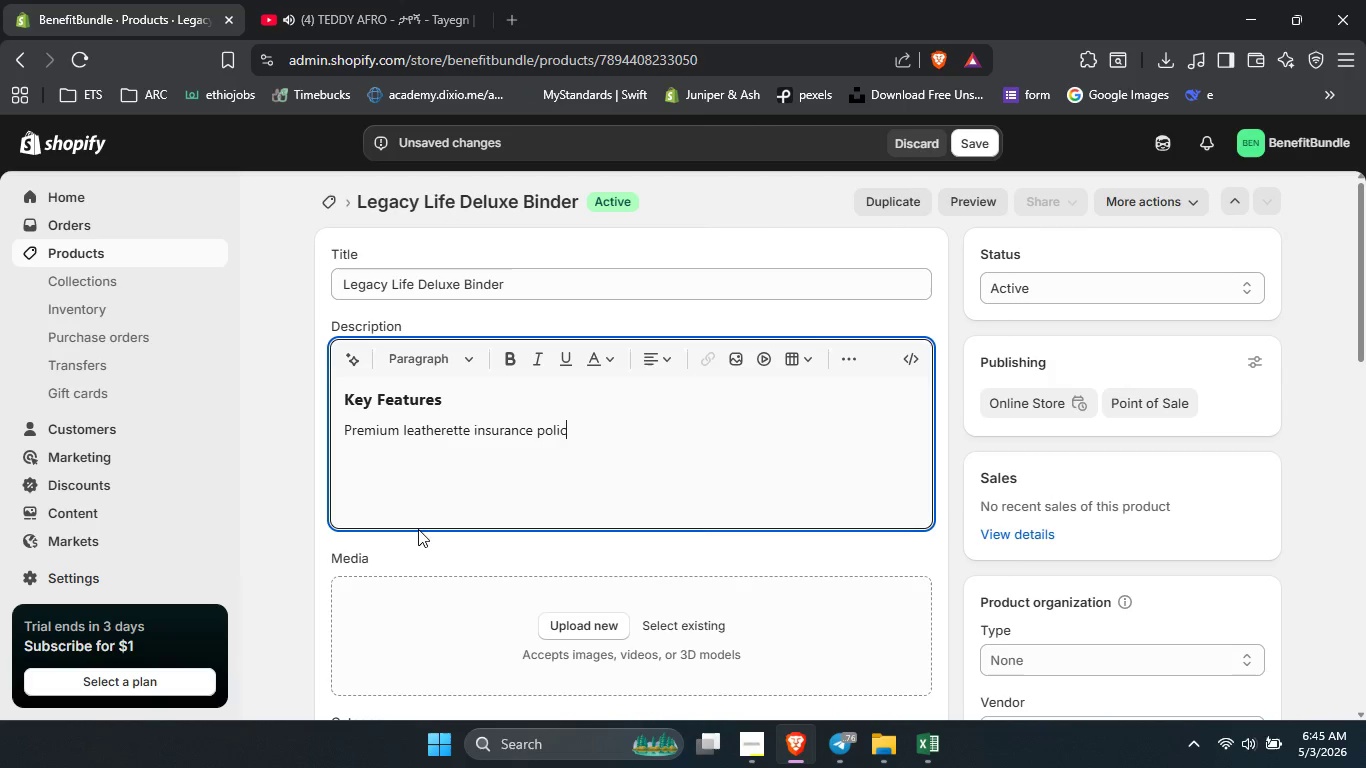 
key(Control+C)
 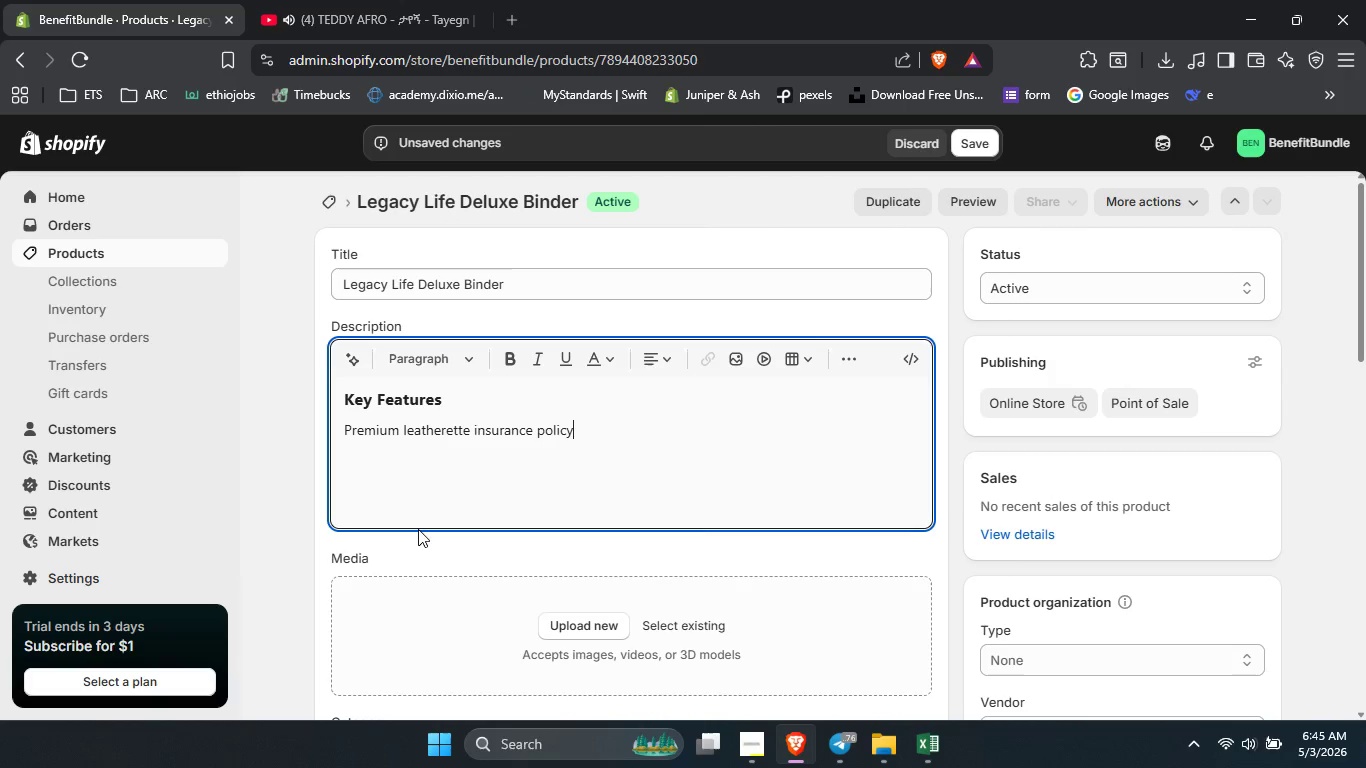 
key(Control+Y)
 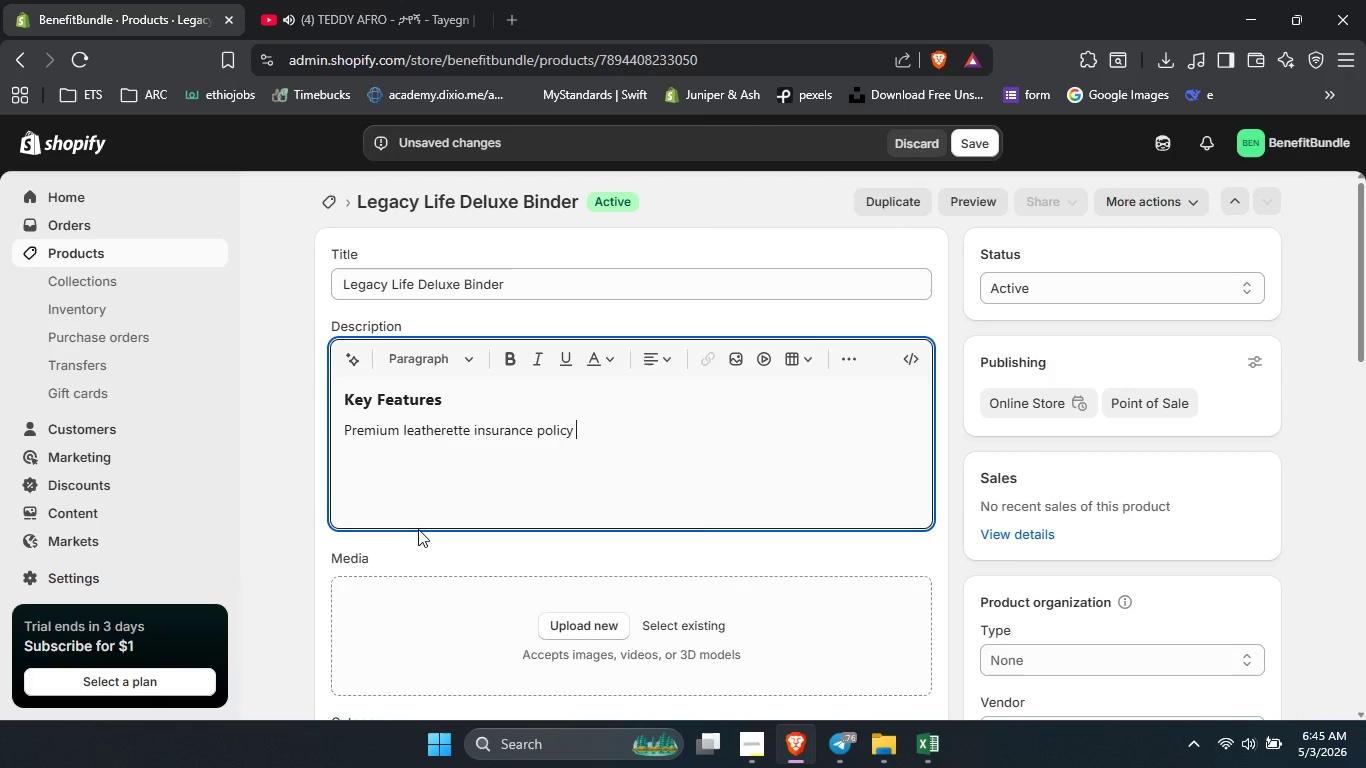 
key(Control+Space)
 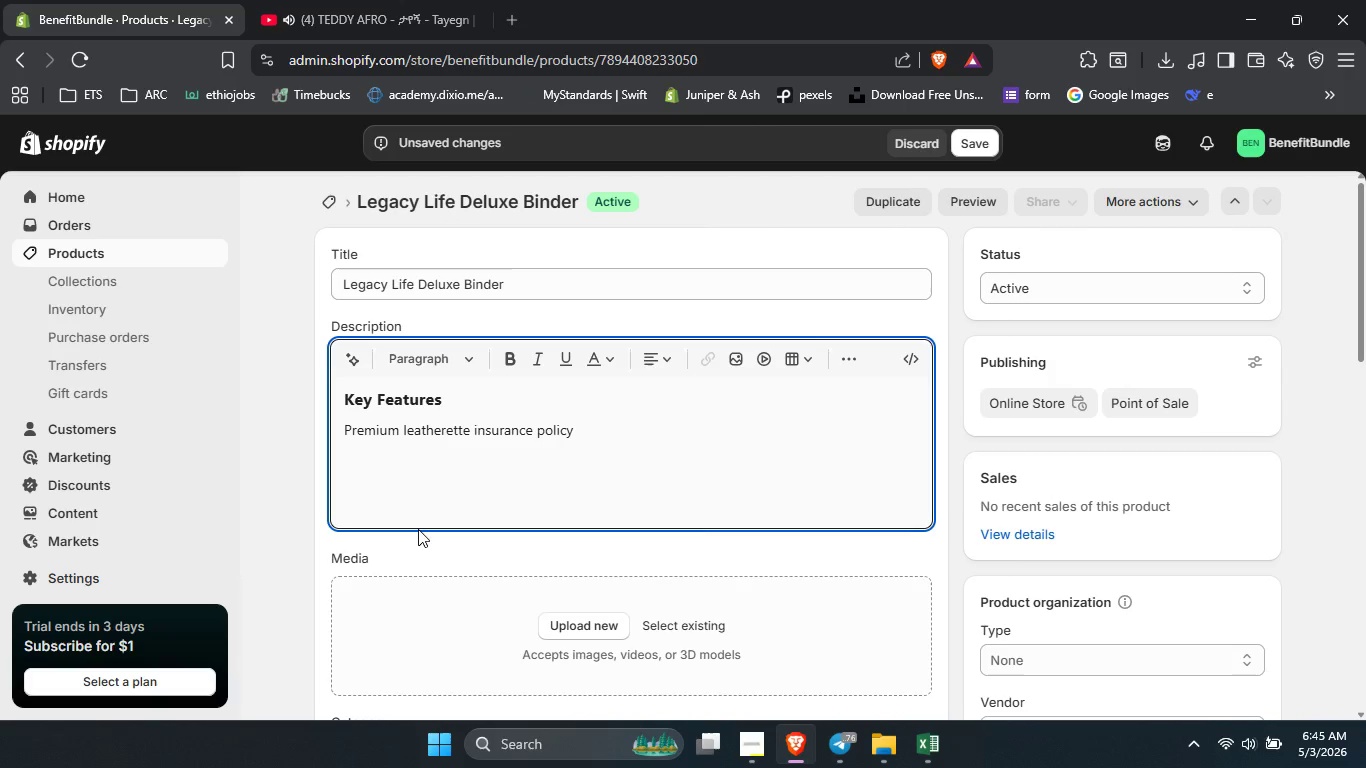 
key(Control+O)
 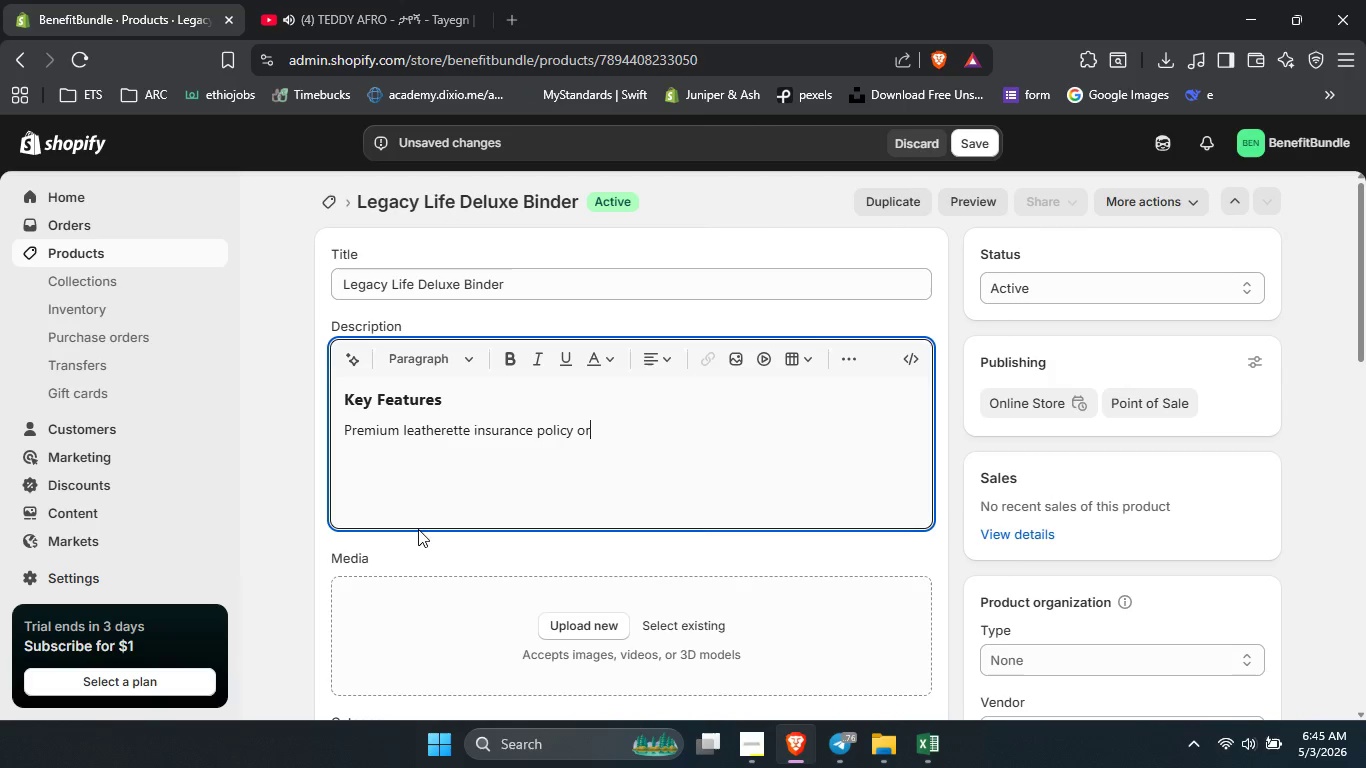 
key(Control+R)
 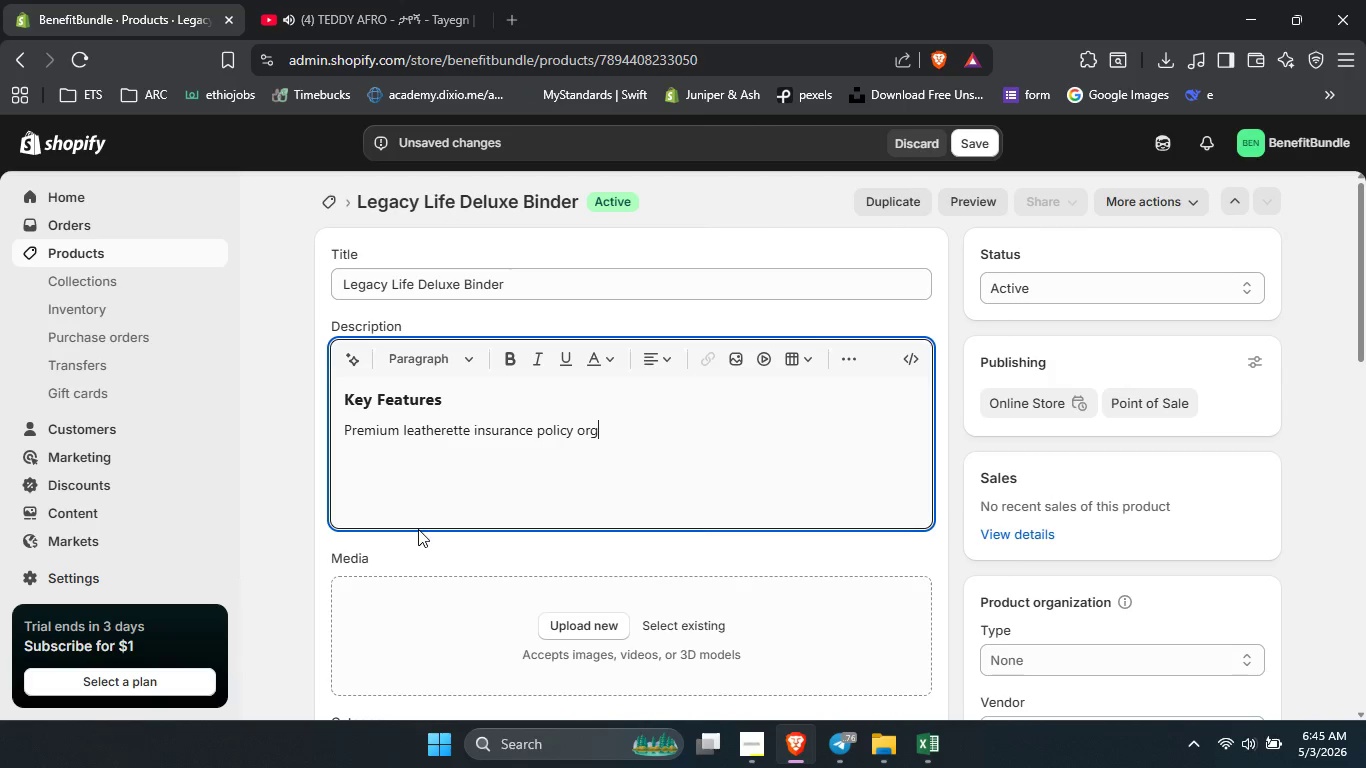 
key(Control+G)
 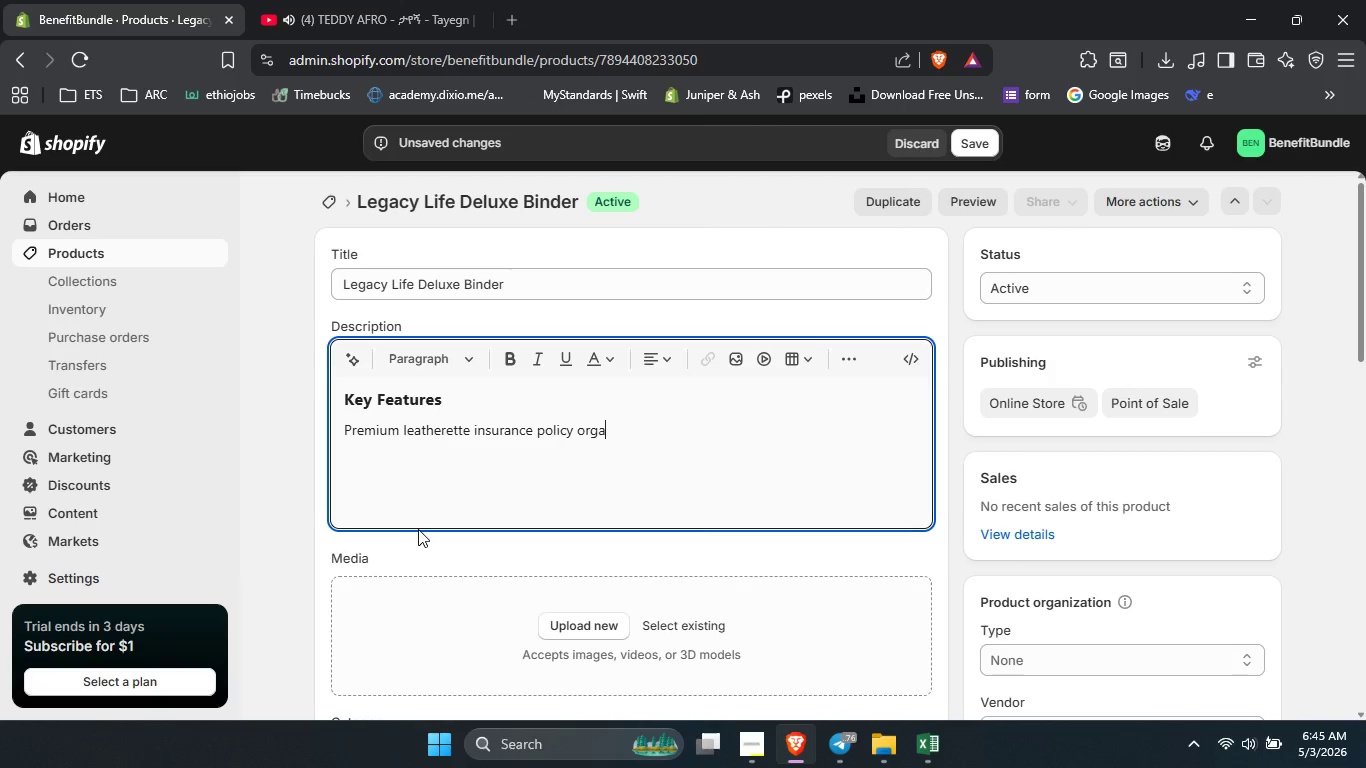 
key(Control+A)
 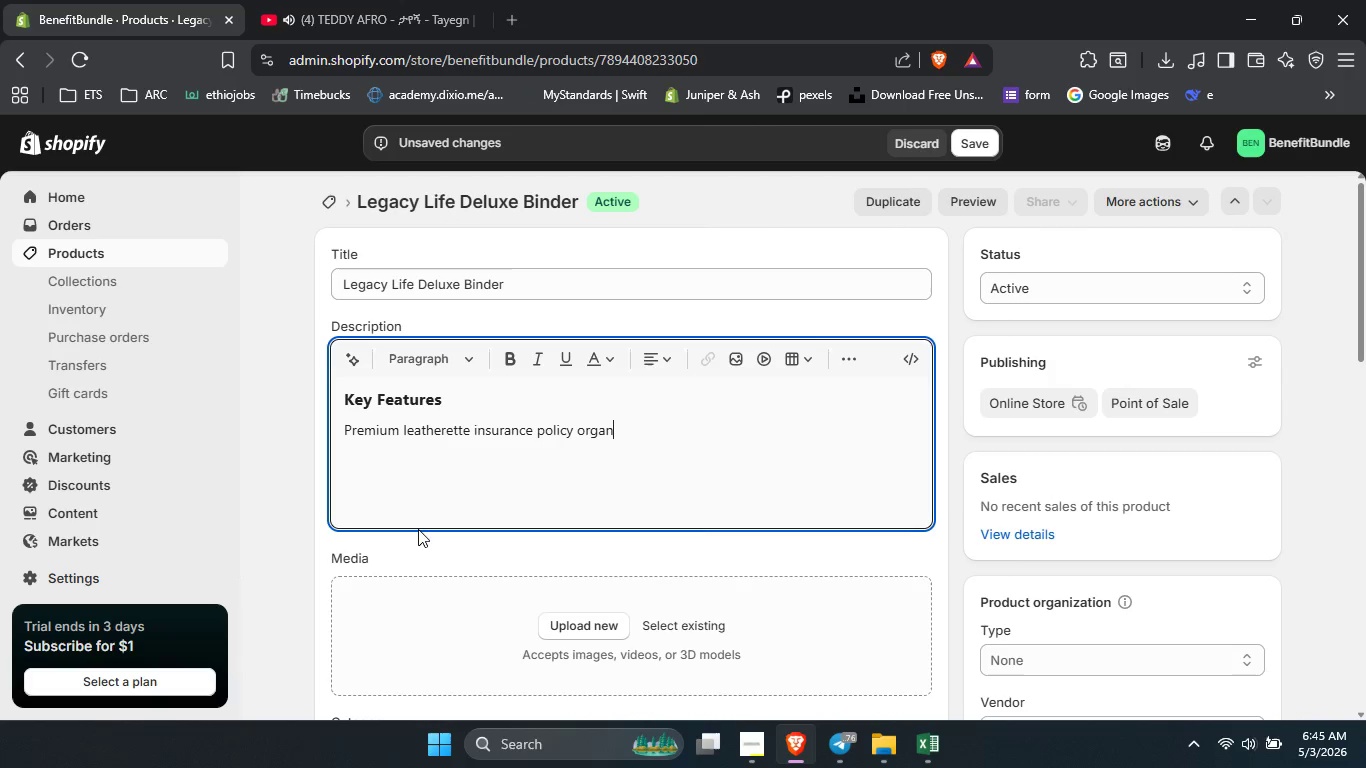 
key(Control+N)
 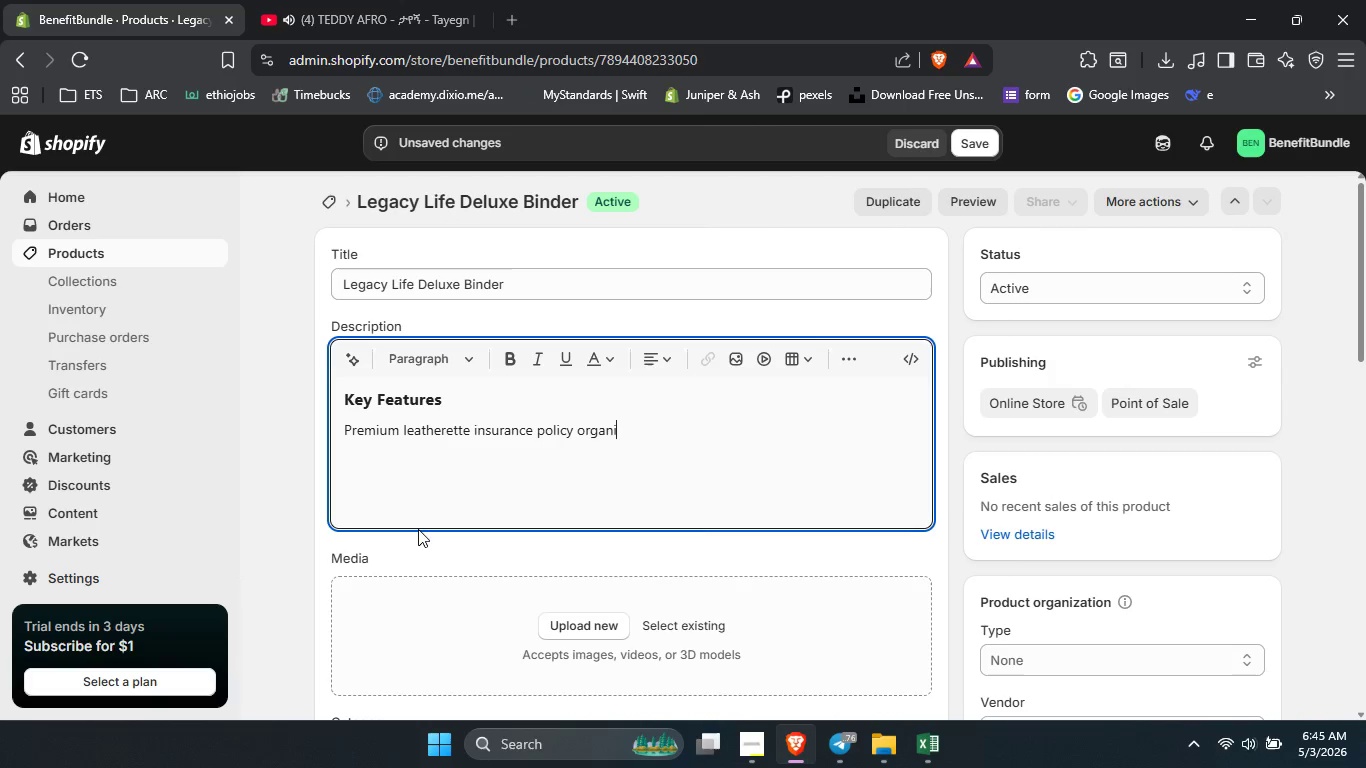 
key(Control+I)
 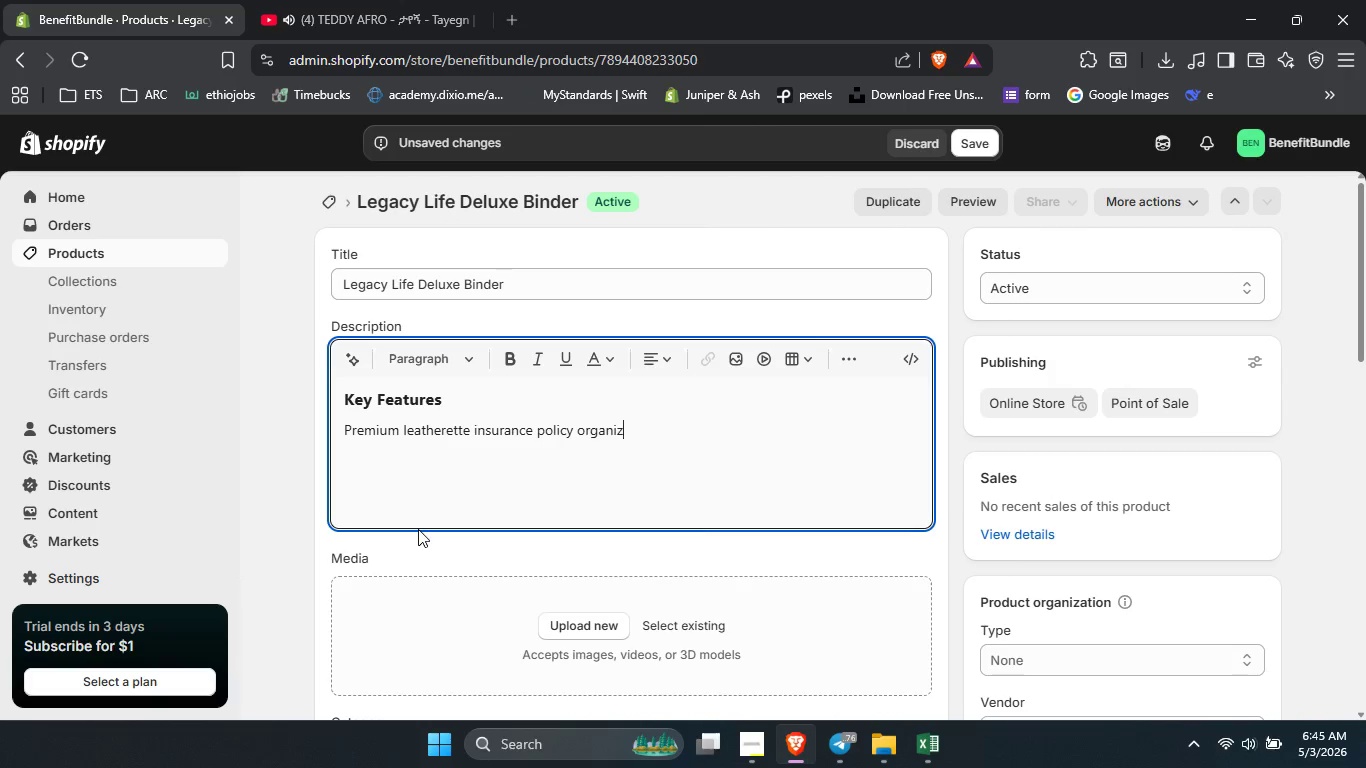 
key(Control+Z)
 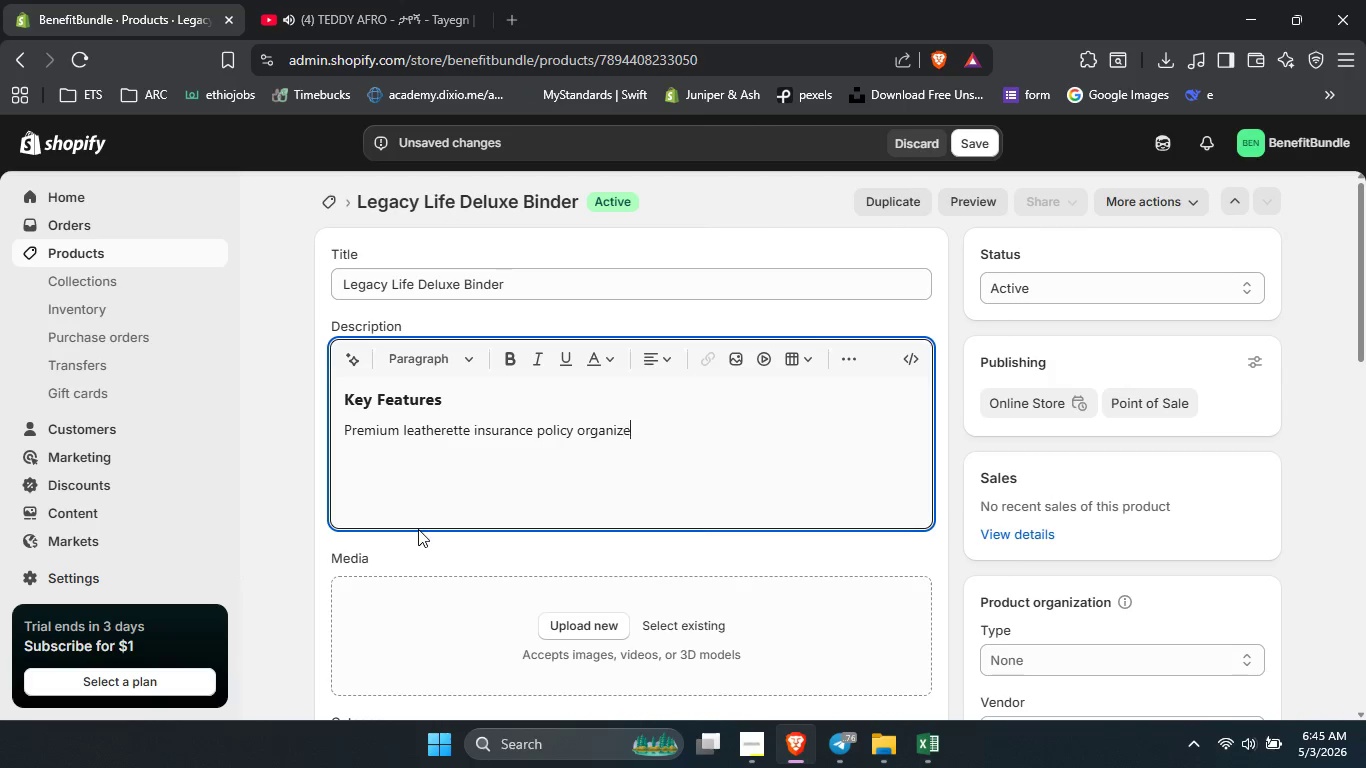 
key(Control+E)
 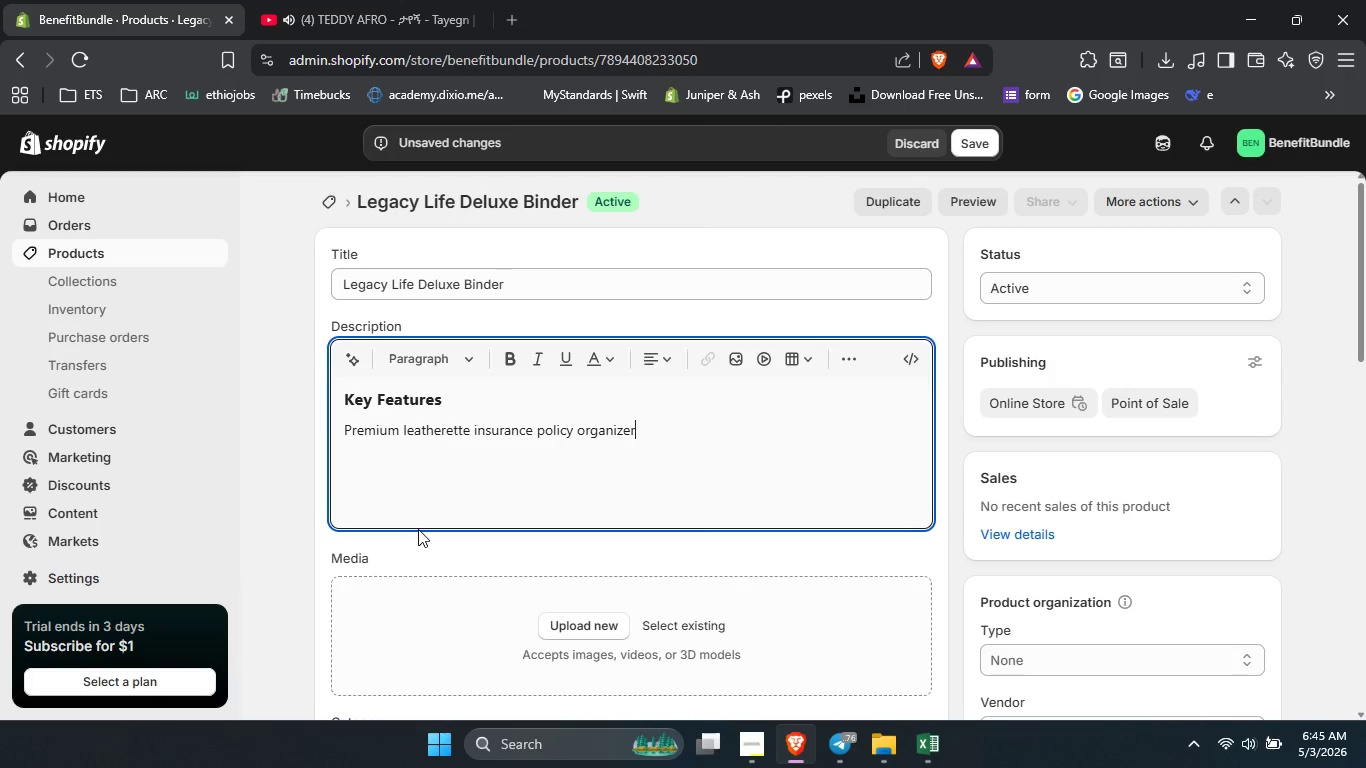 
key(Control+R)
 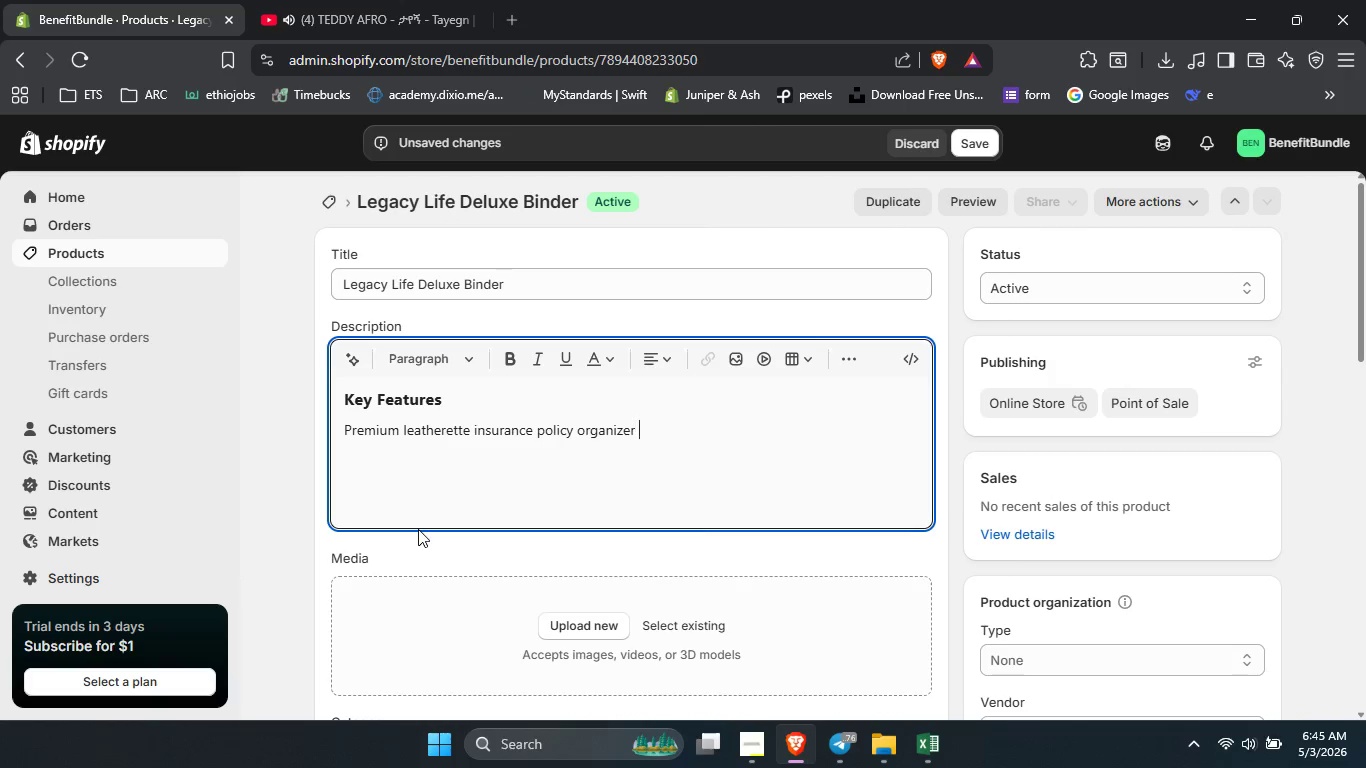 
key(Control+Space)
 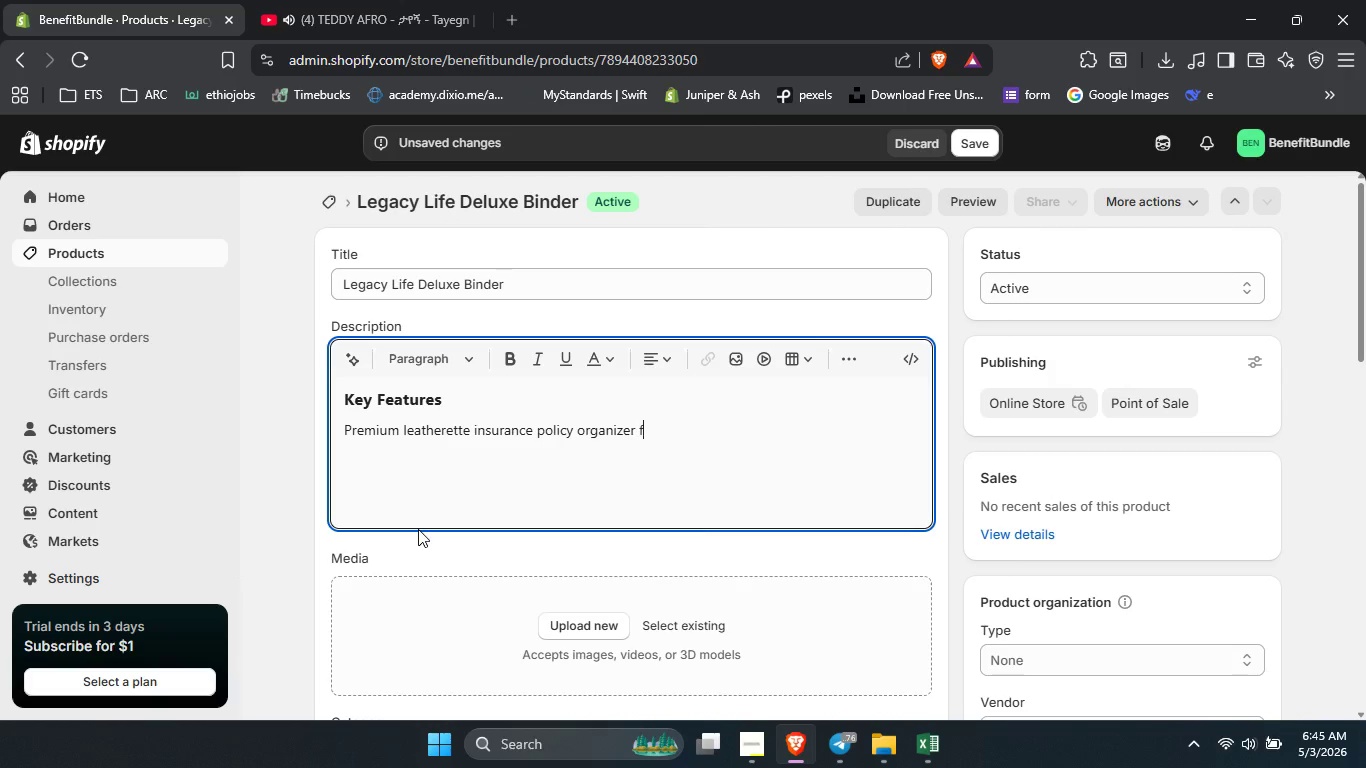 
key(Control+F)
 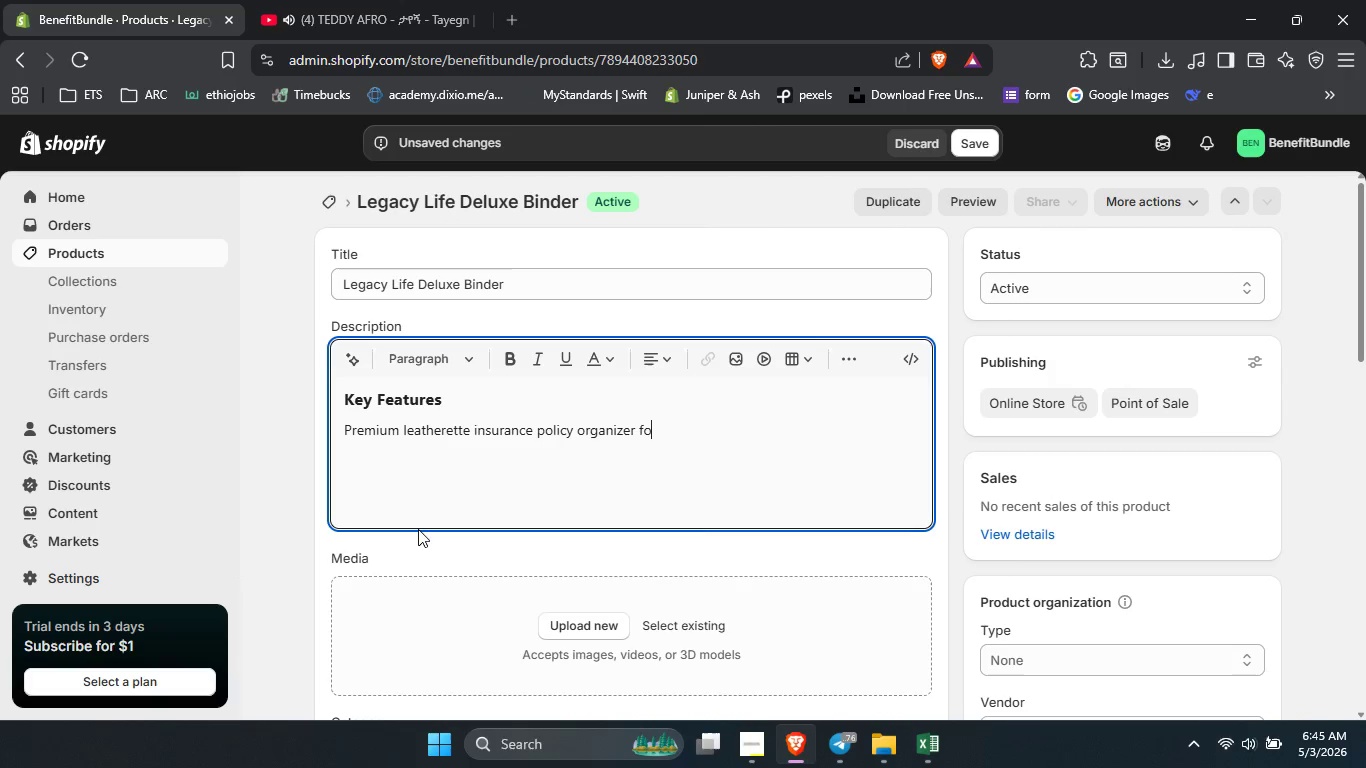 
key(Control+O)
 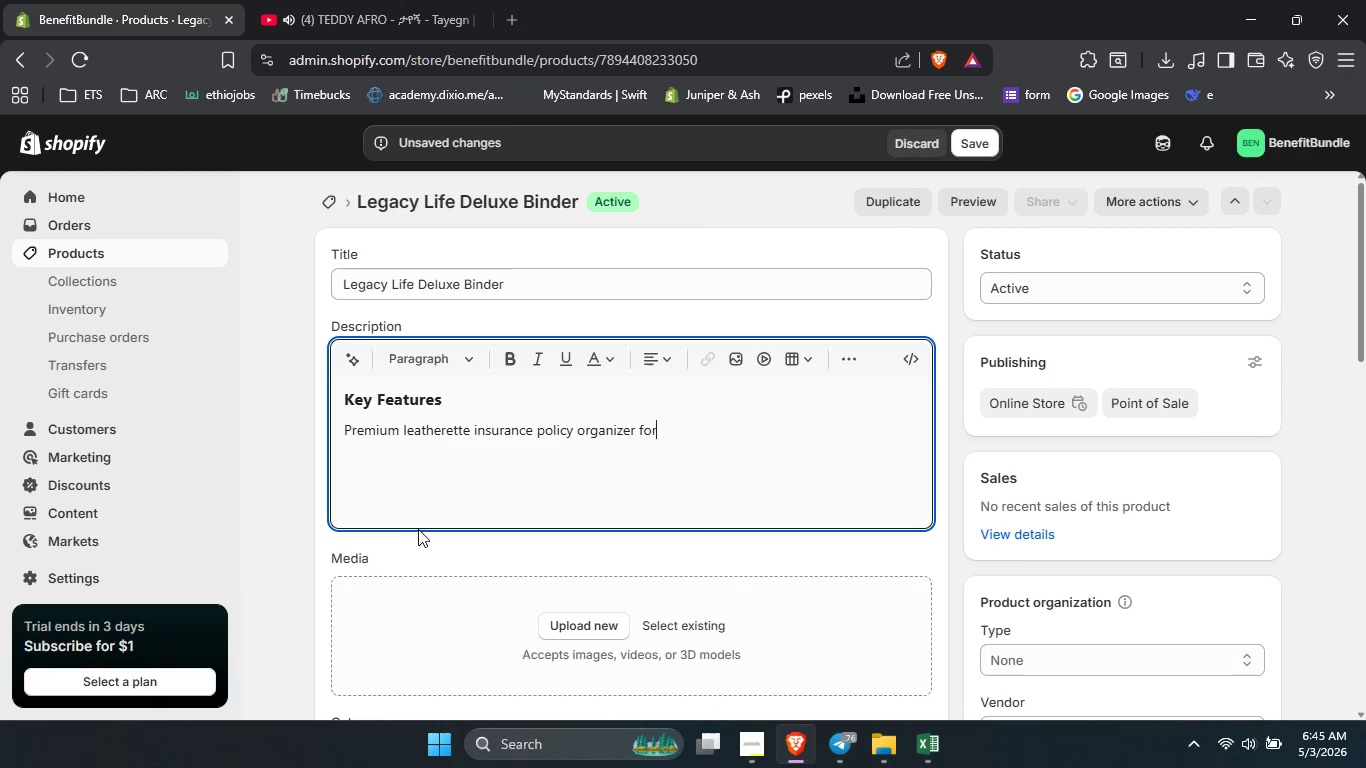 
key(Control+R)
 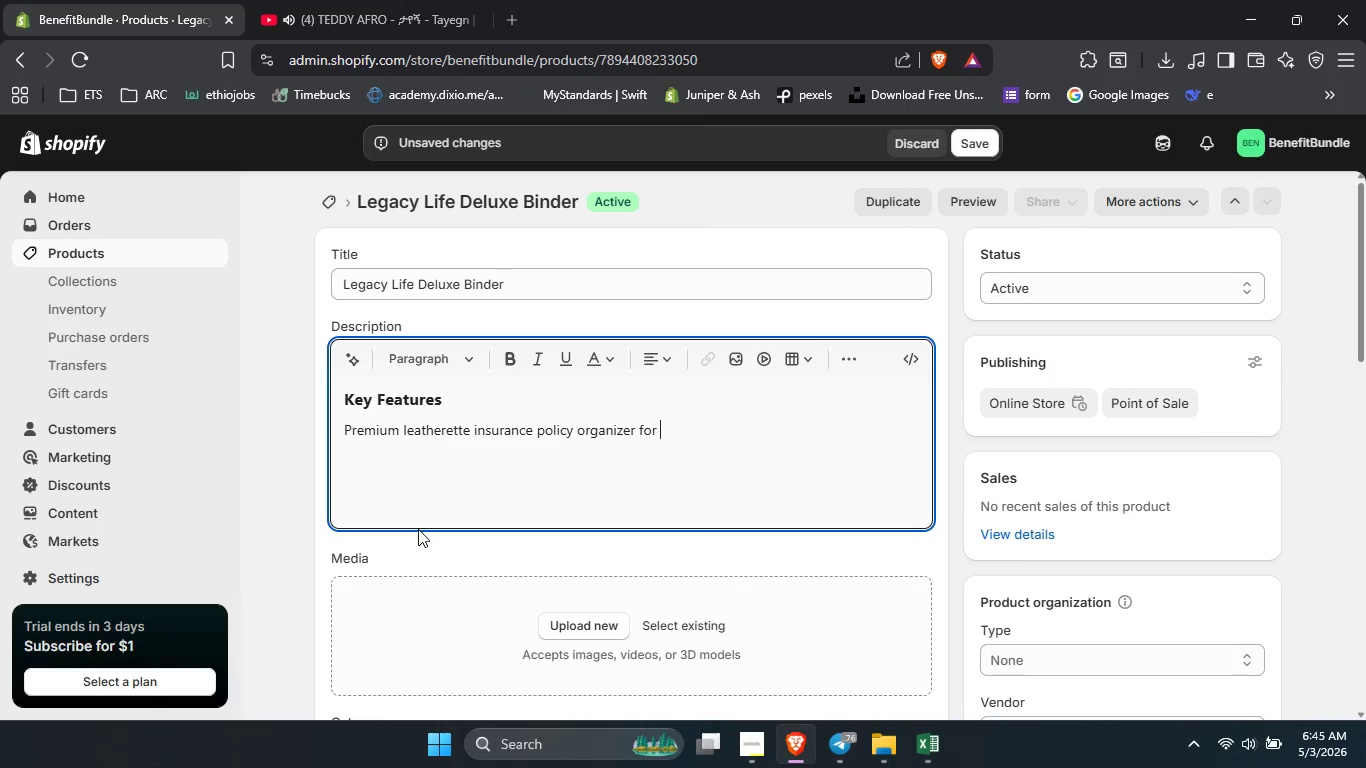 
key(Control+Space)
 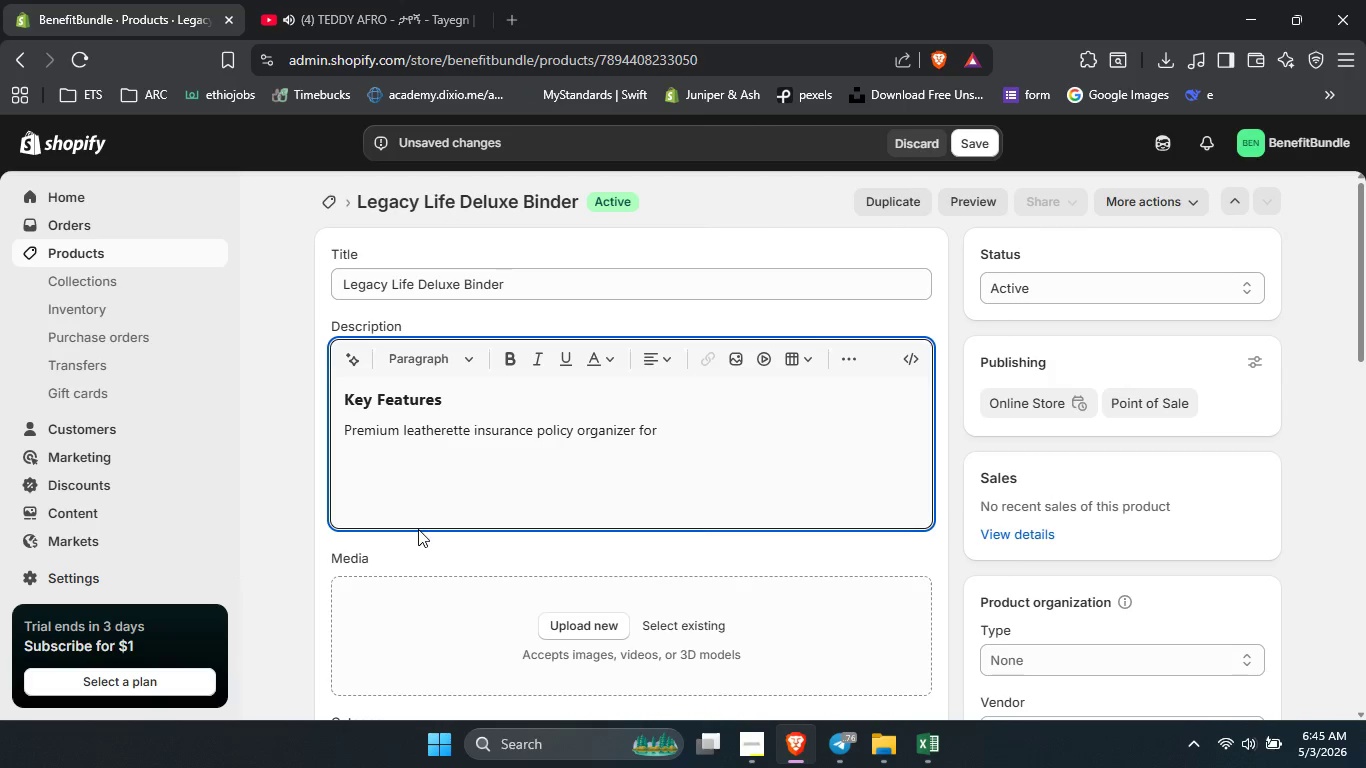 
key(Control+P)
 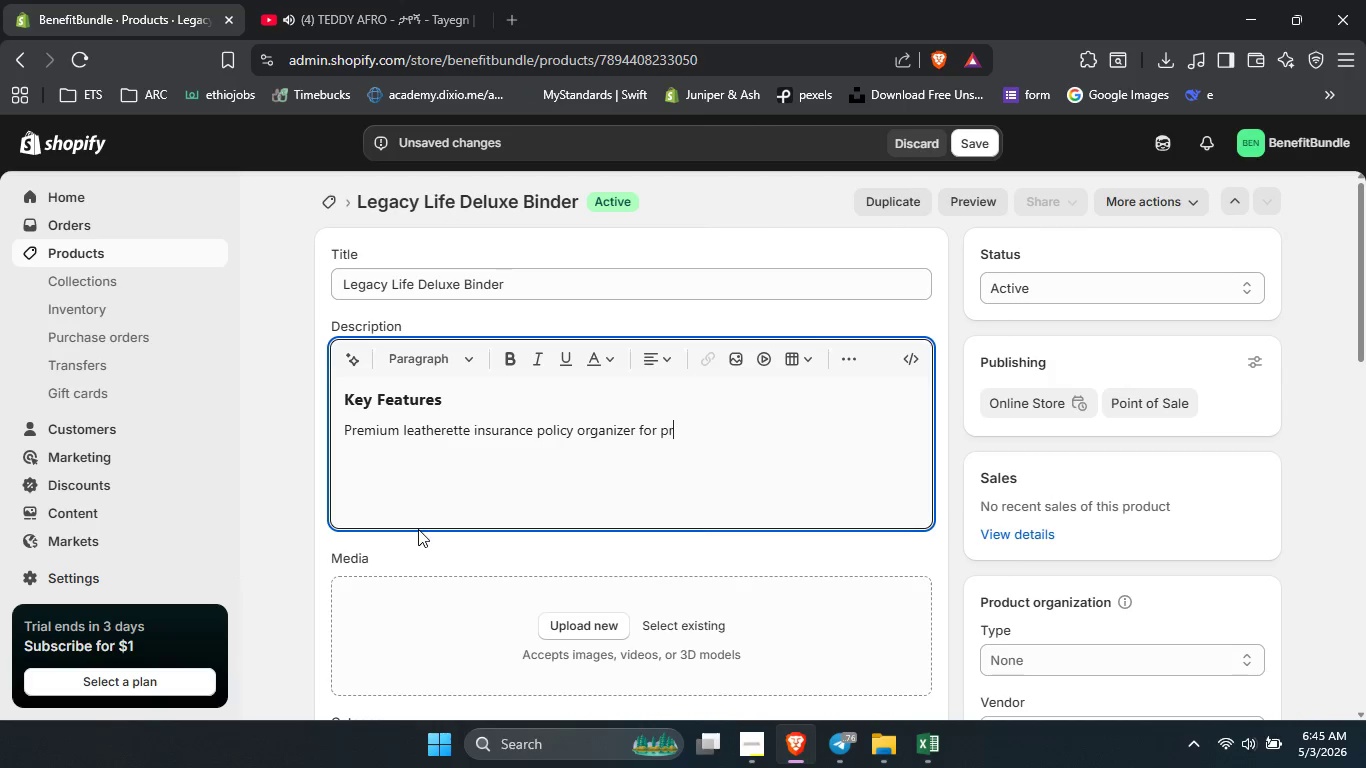 
key(Control+R)
 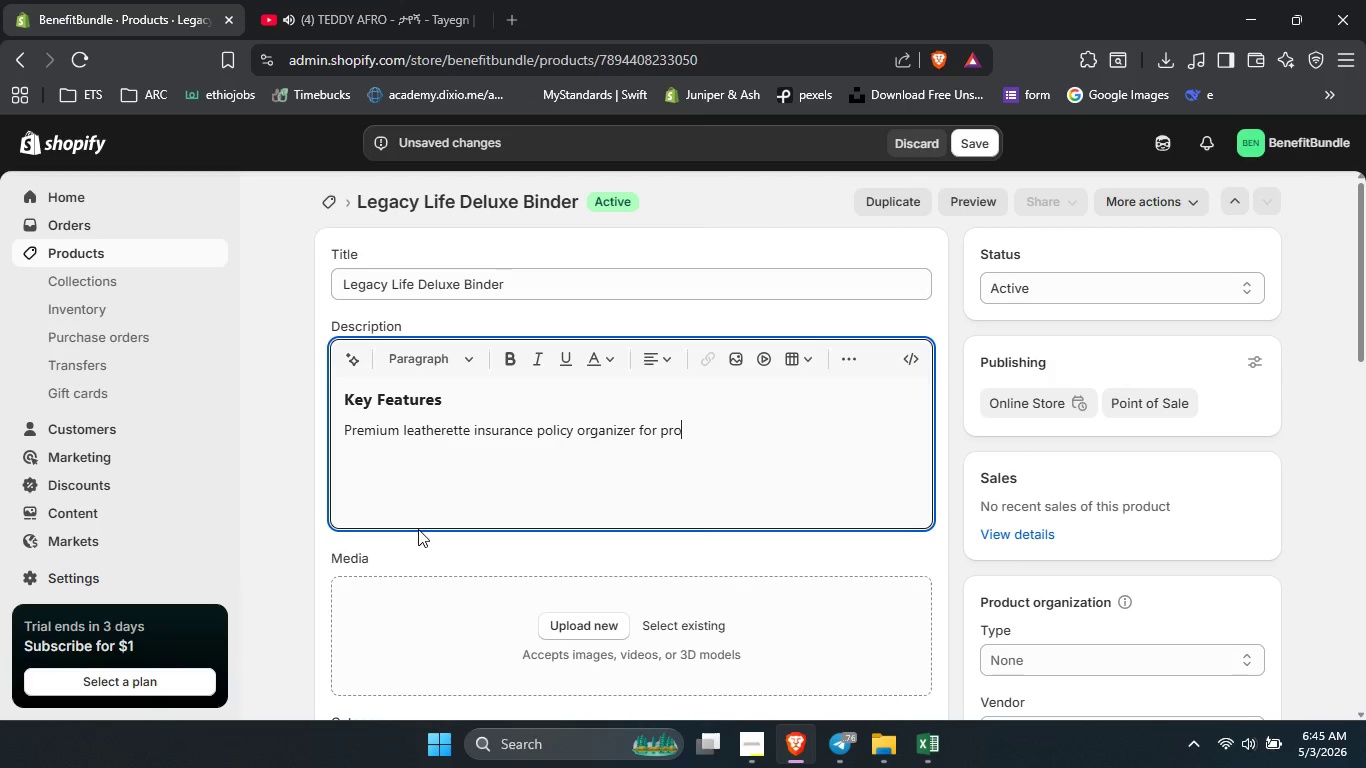 
key(Control+O)
 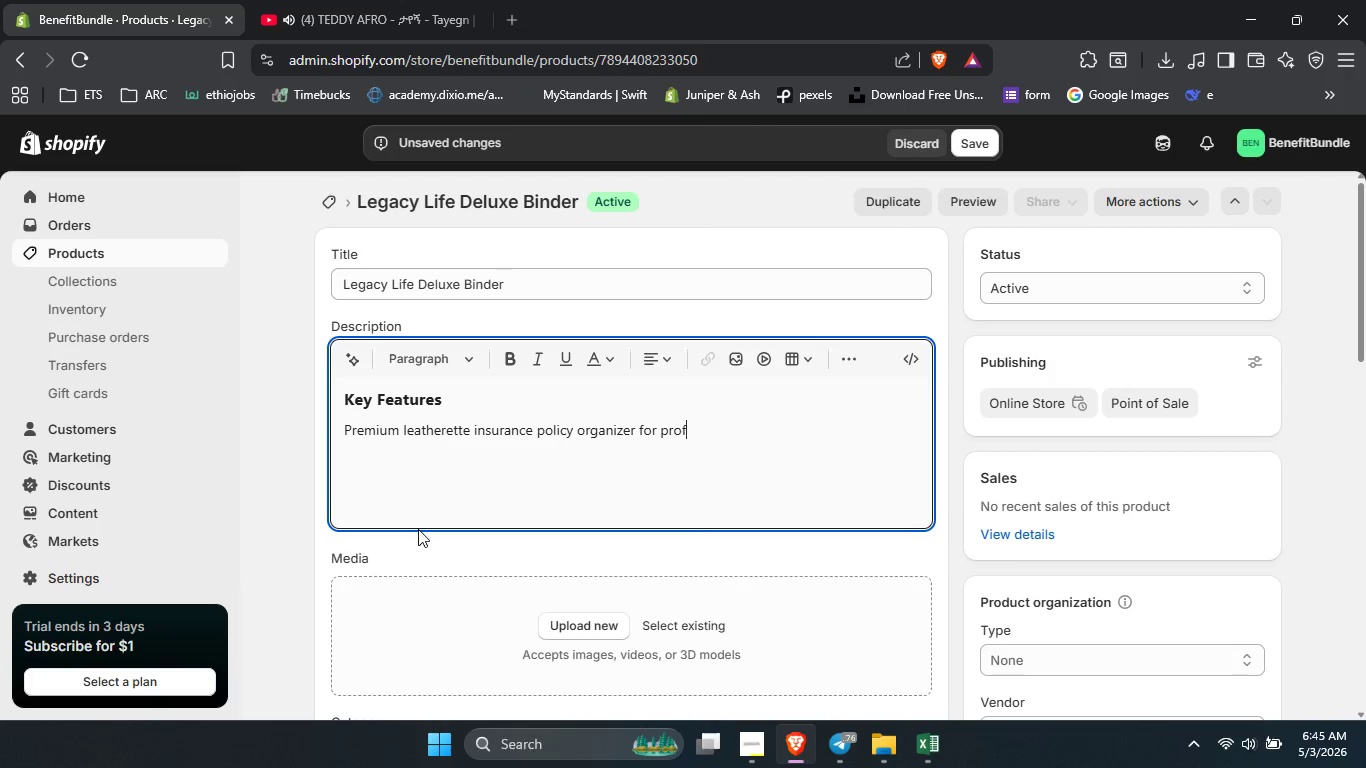 
key(Control+F)
 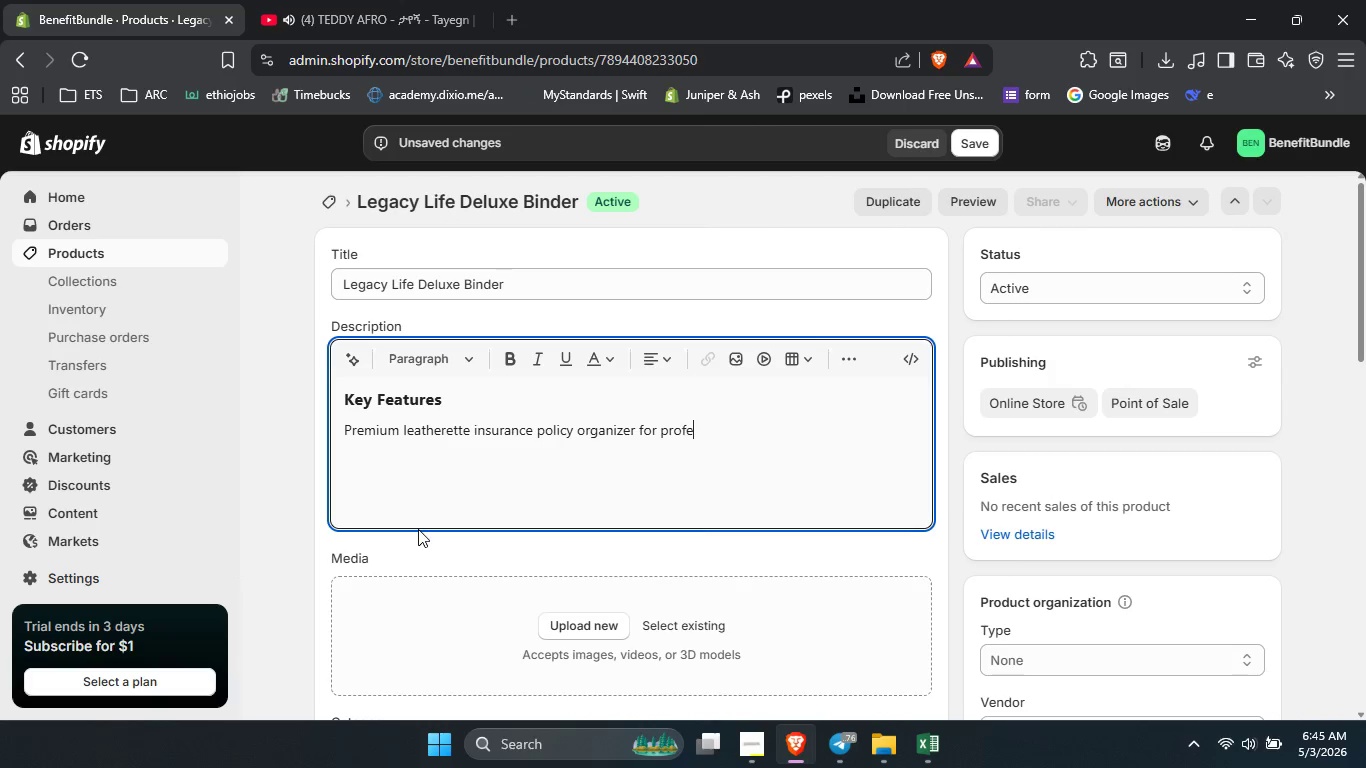 
key(Control+E)
 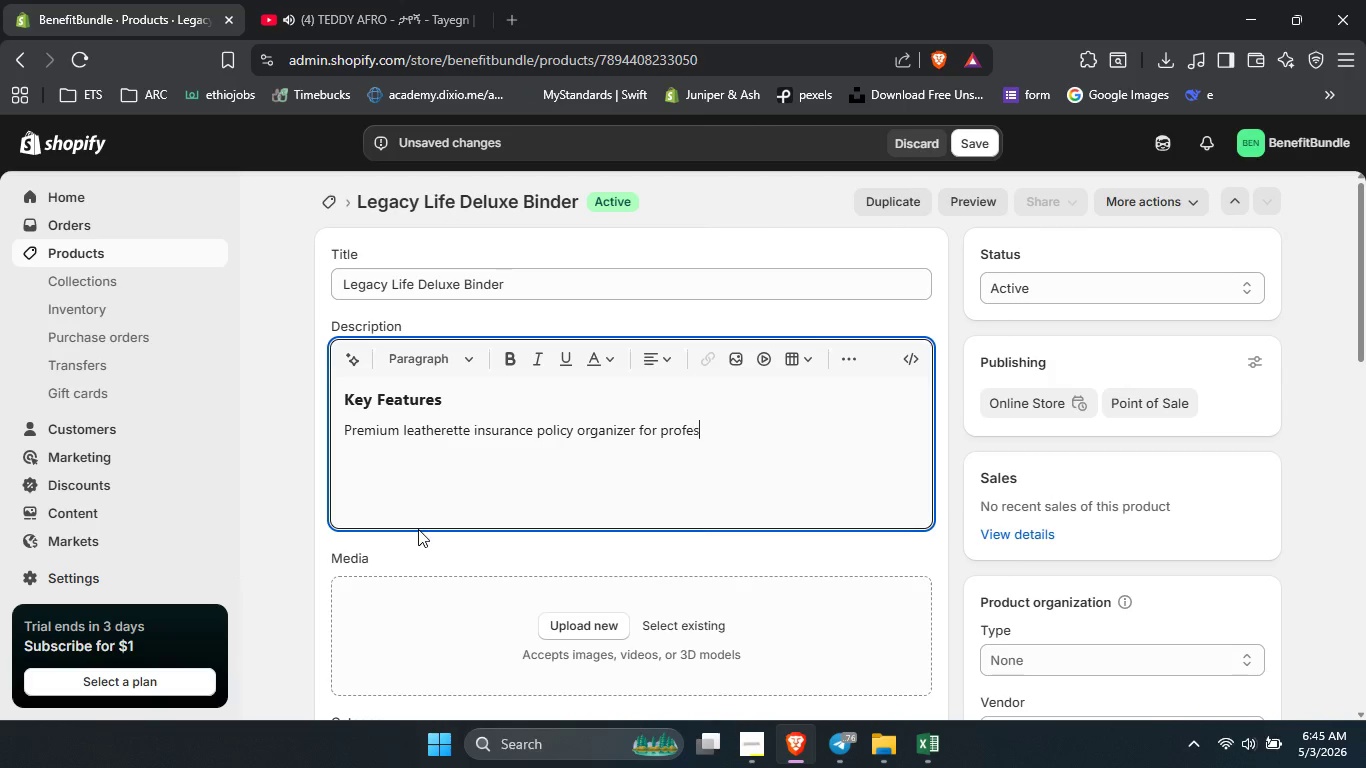 
key(Control+S)
 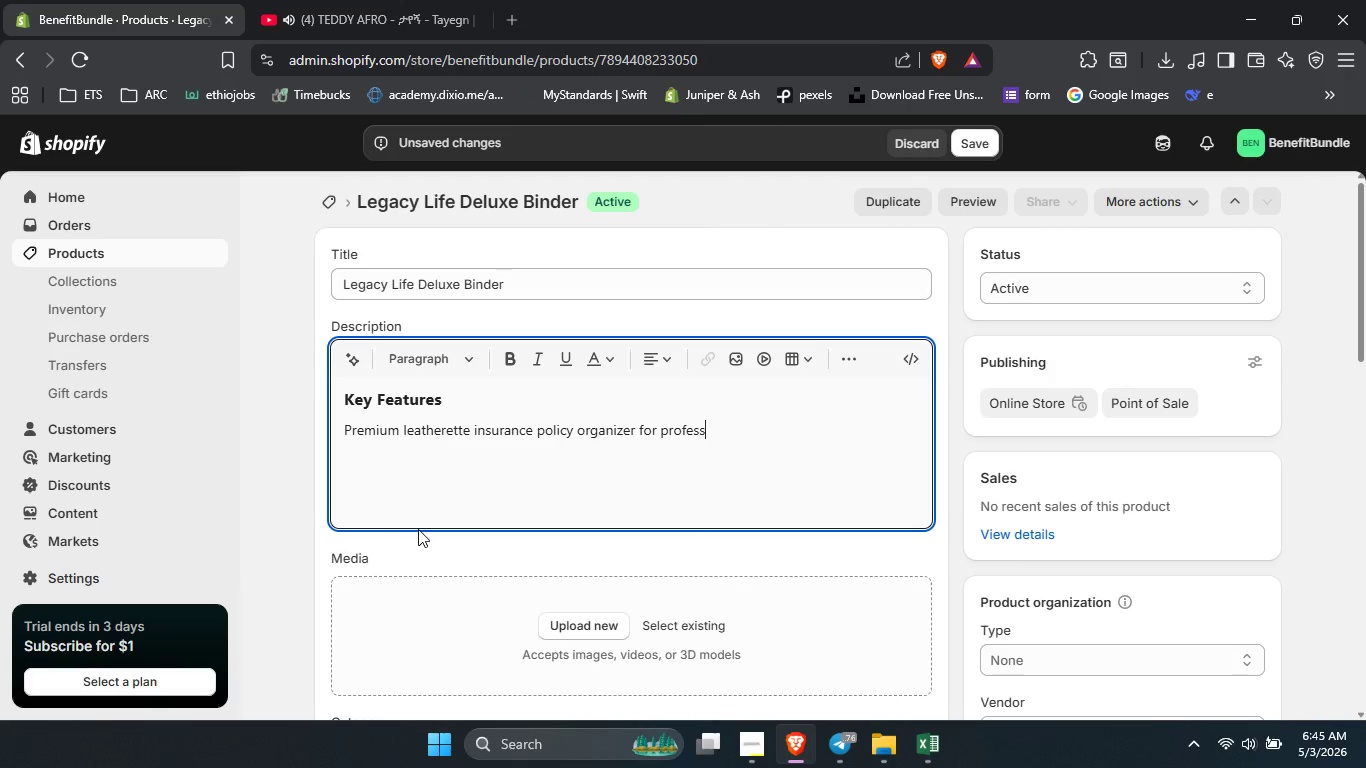 
key(Control+S)
 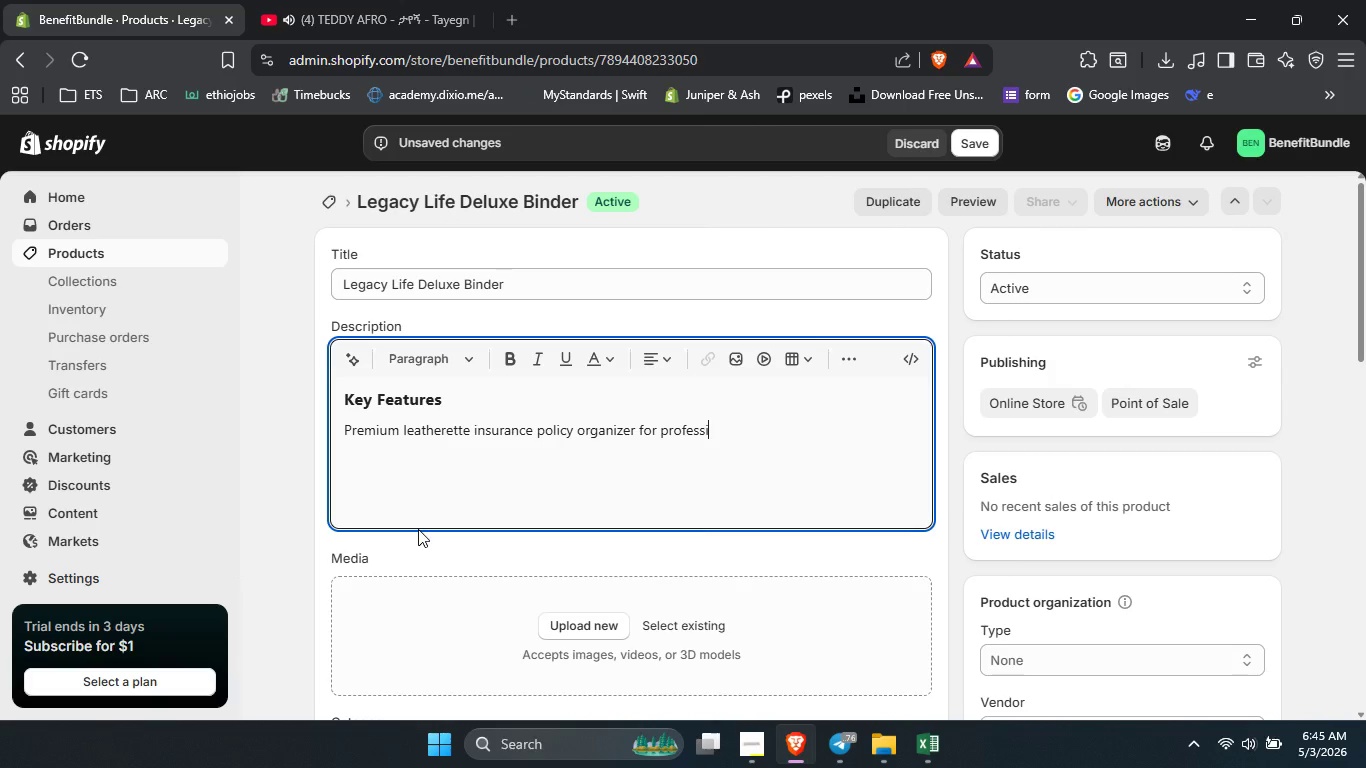 
key(Control+I)
 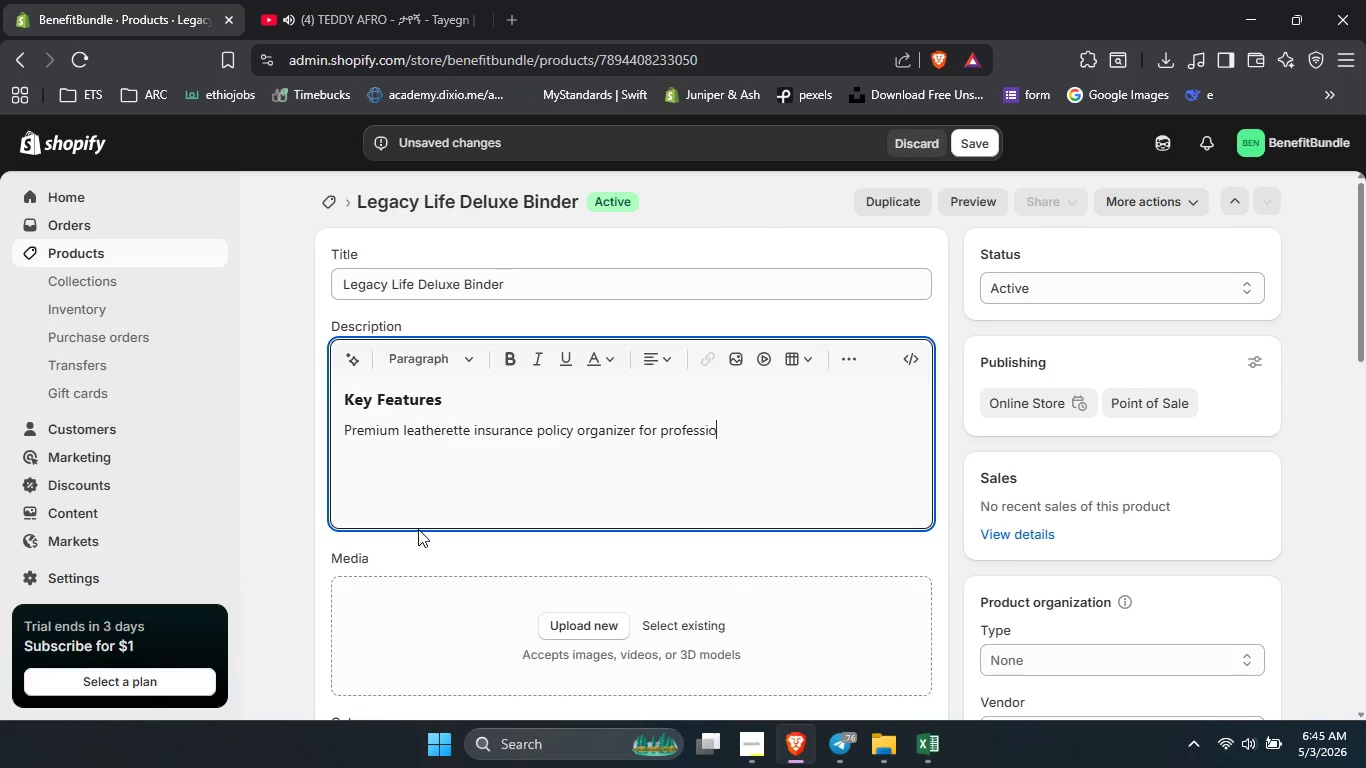 
key(Control+O)
 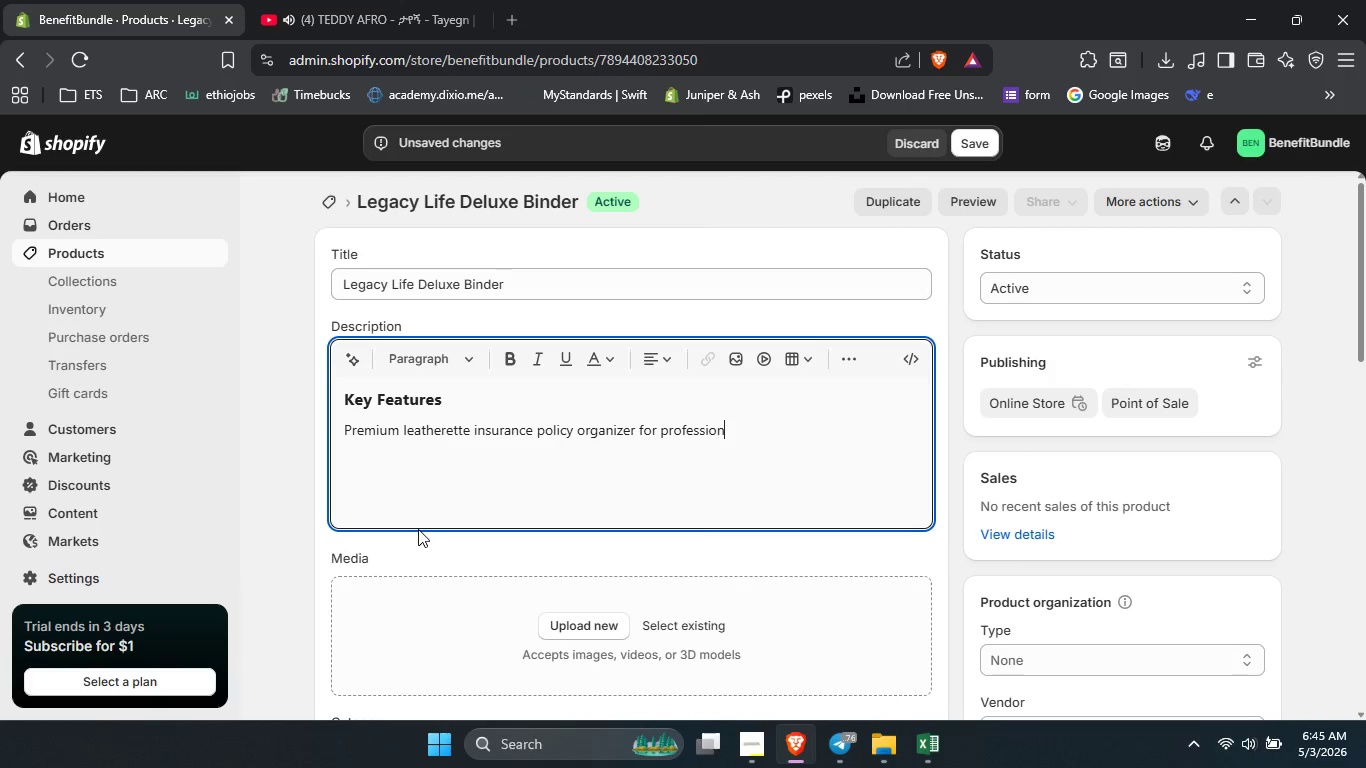 
key(Control+N)
 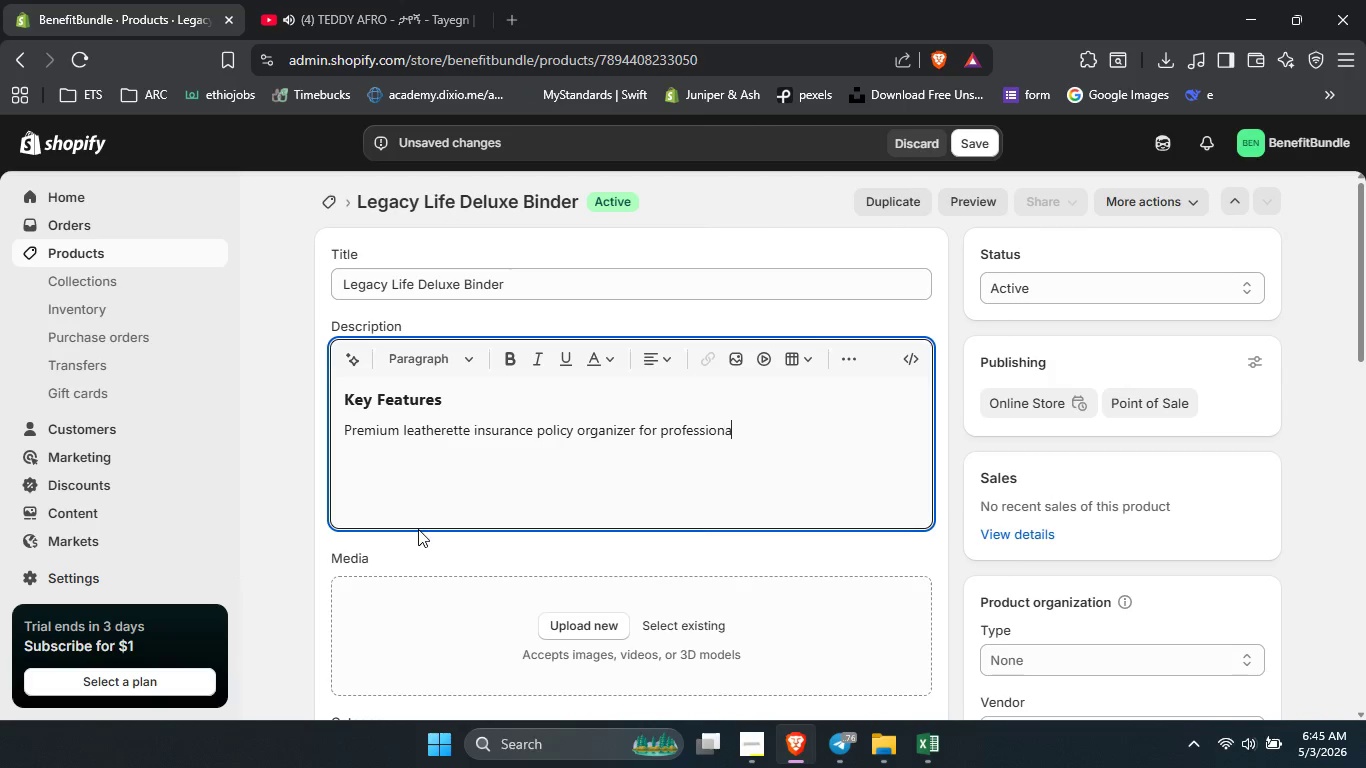 
key(Control+A)
 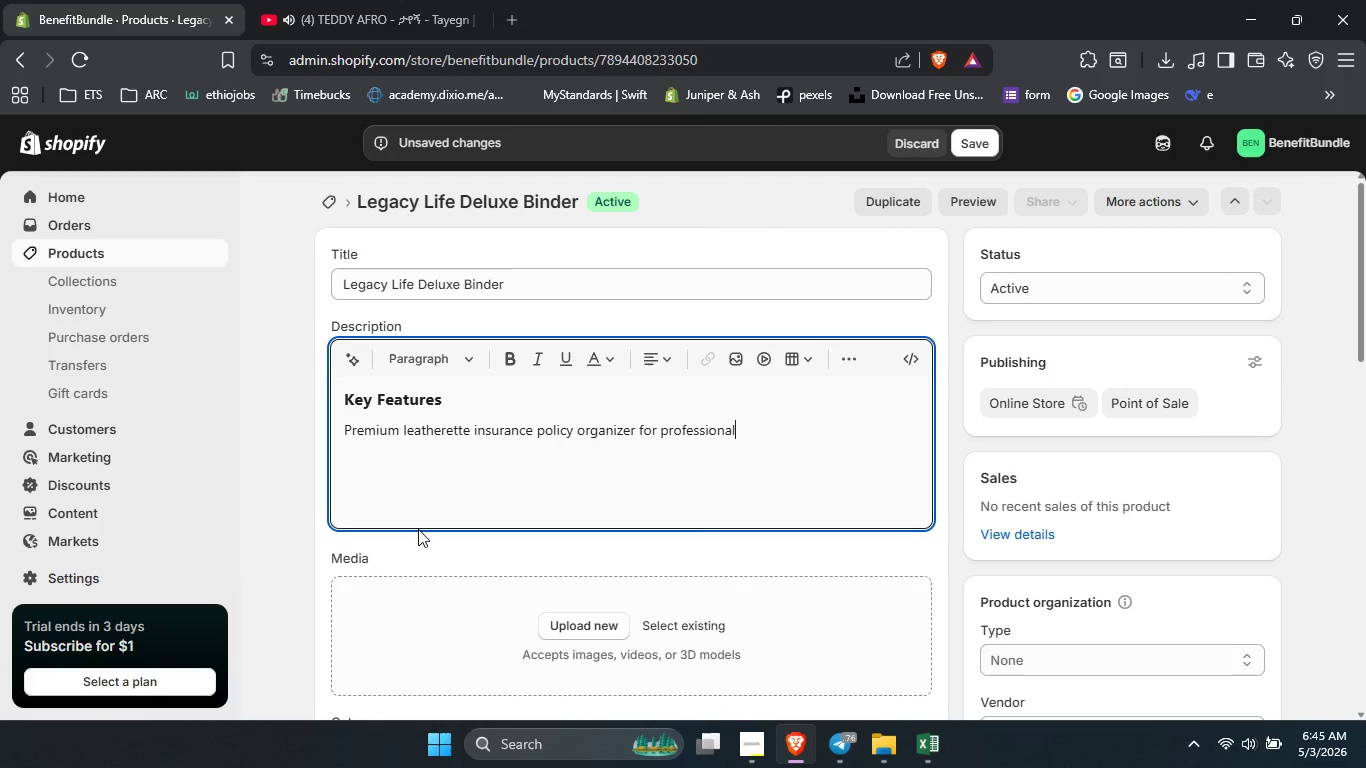 
key(Control+L)
 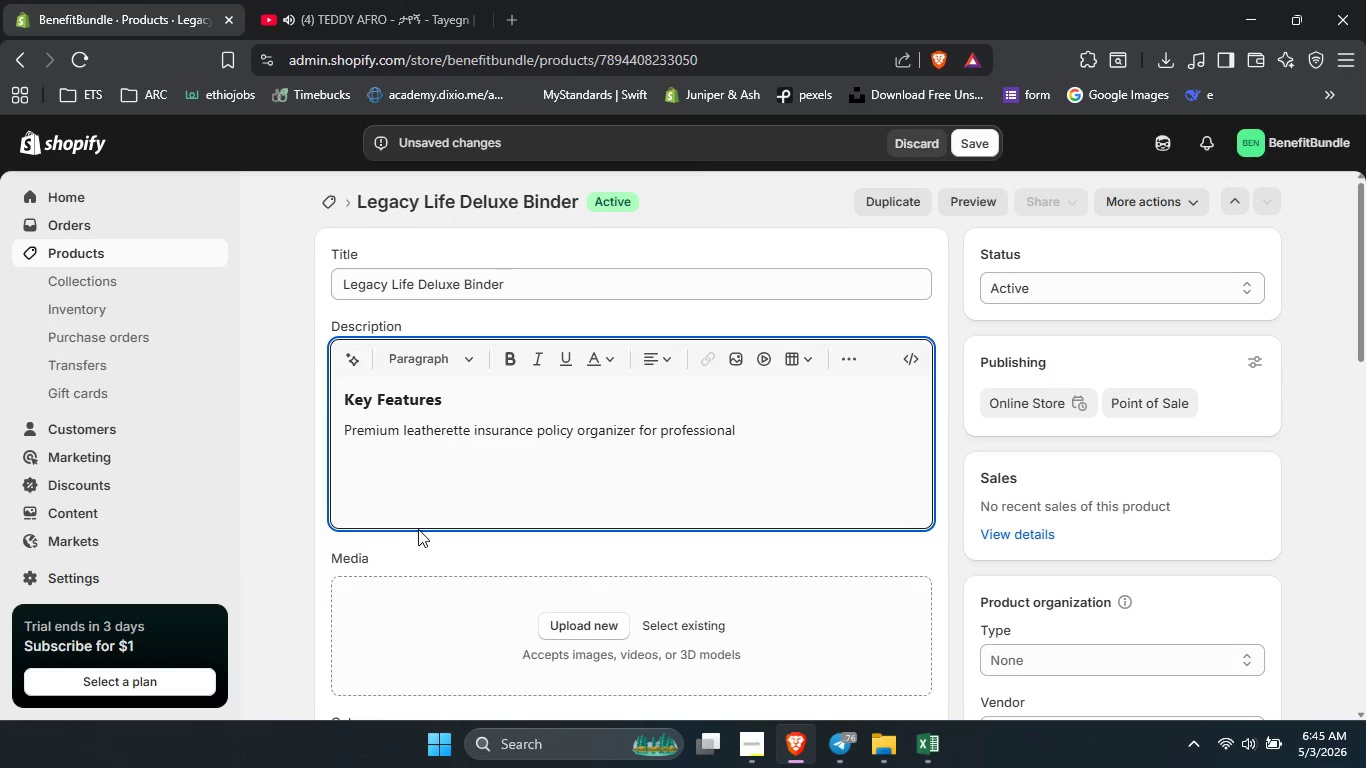 
key(Control+Space)
 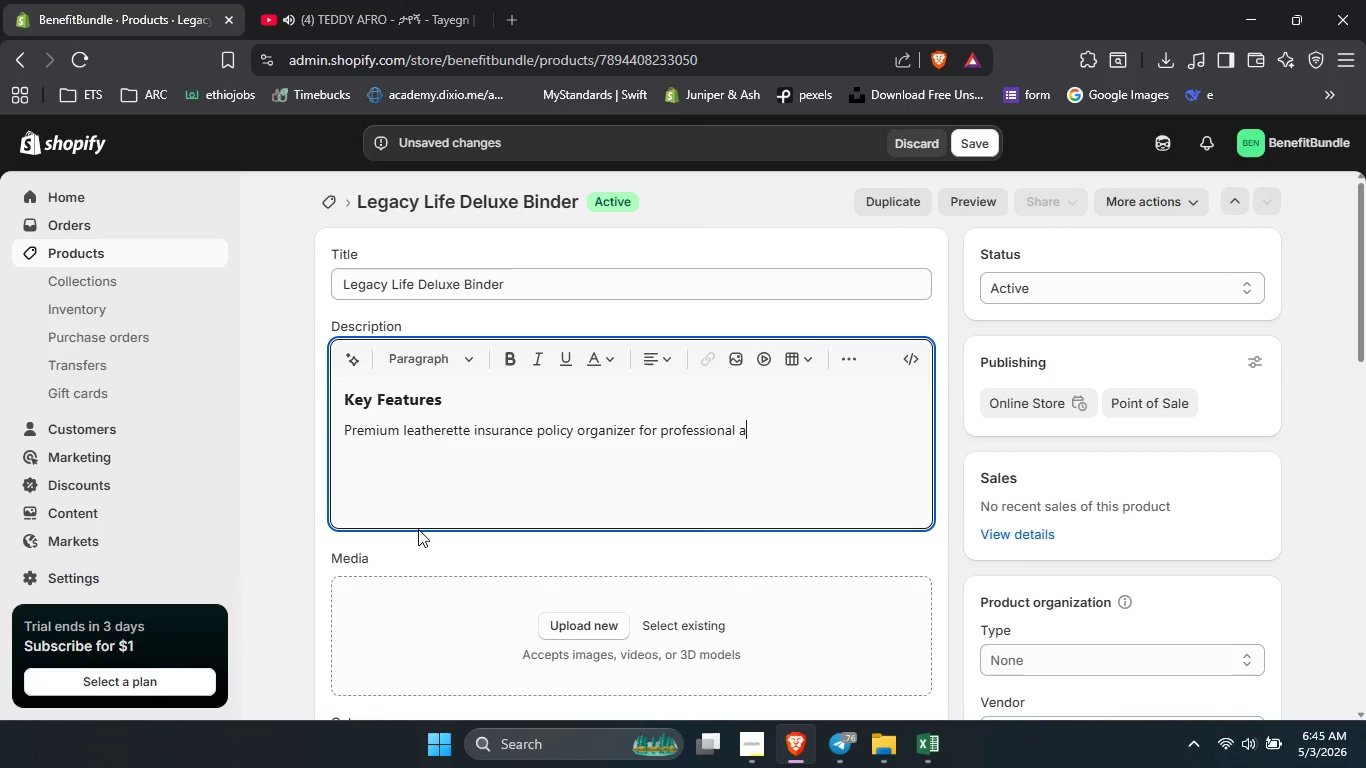 
key(Control+A)
 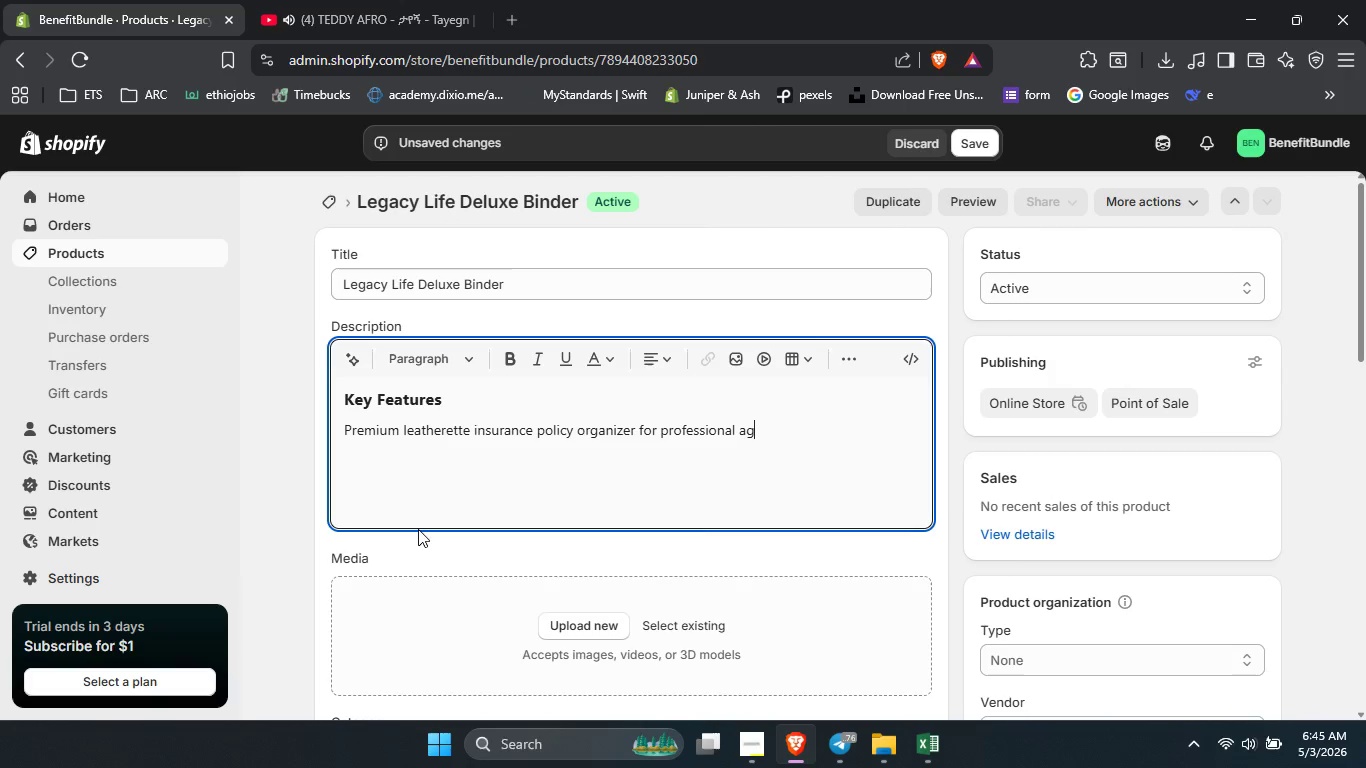 
key(Control+G)
 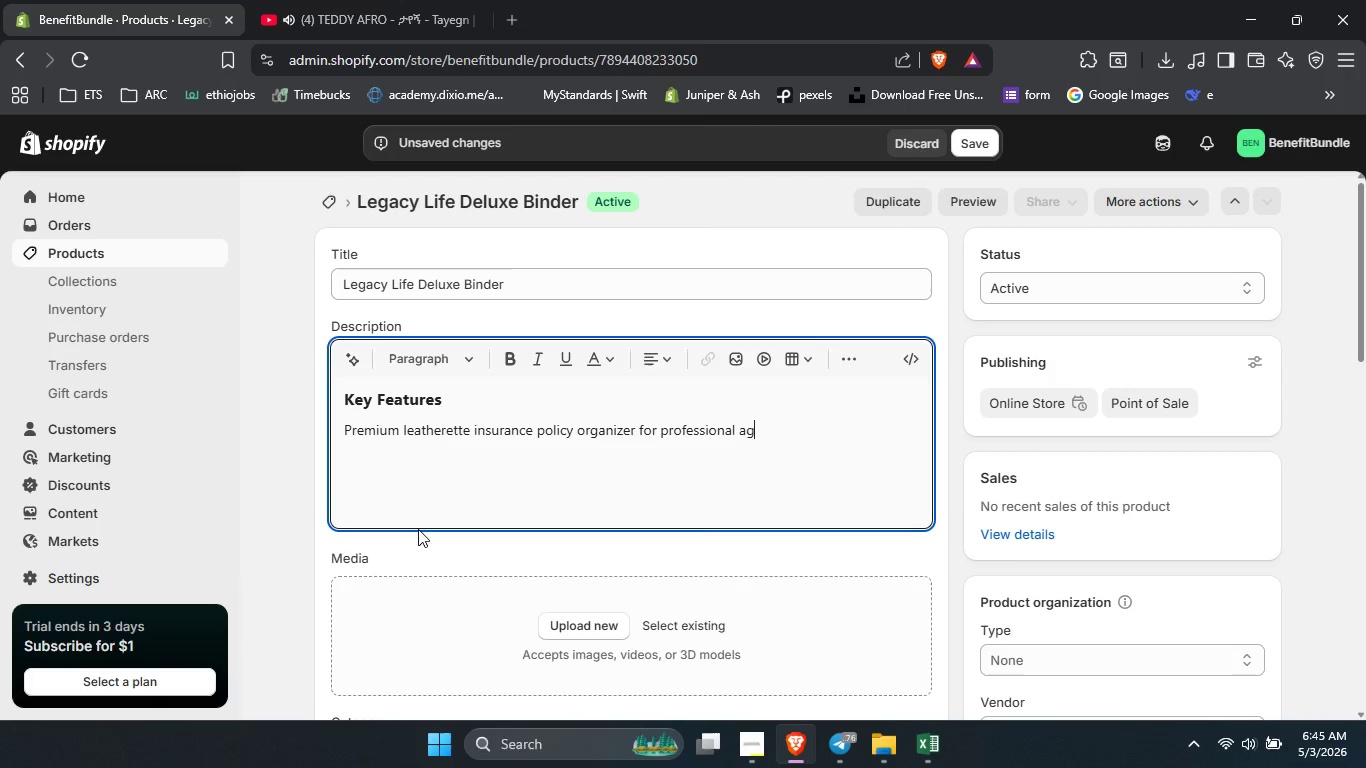 
key(Control+E)
 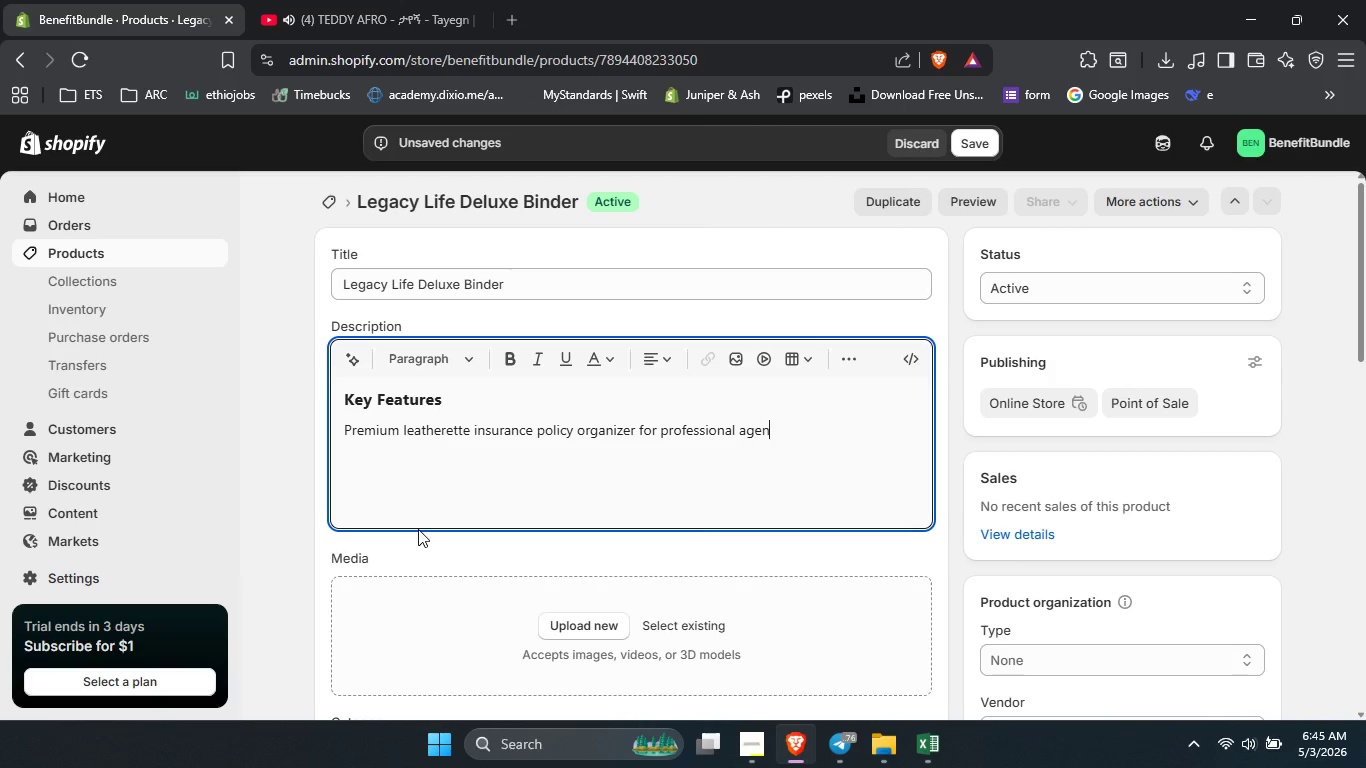 
key(Control+N)
 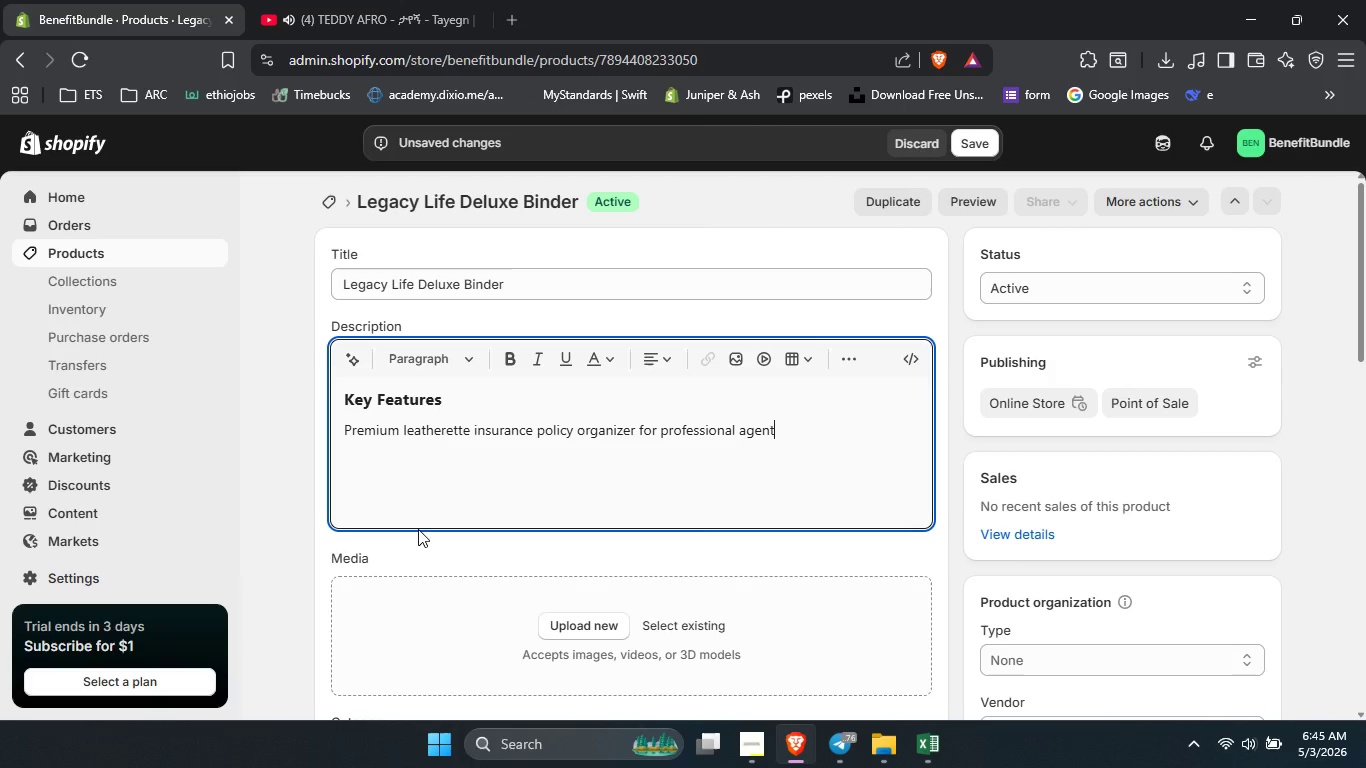 
key(Control+T)
 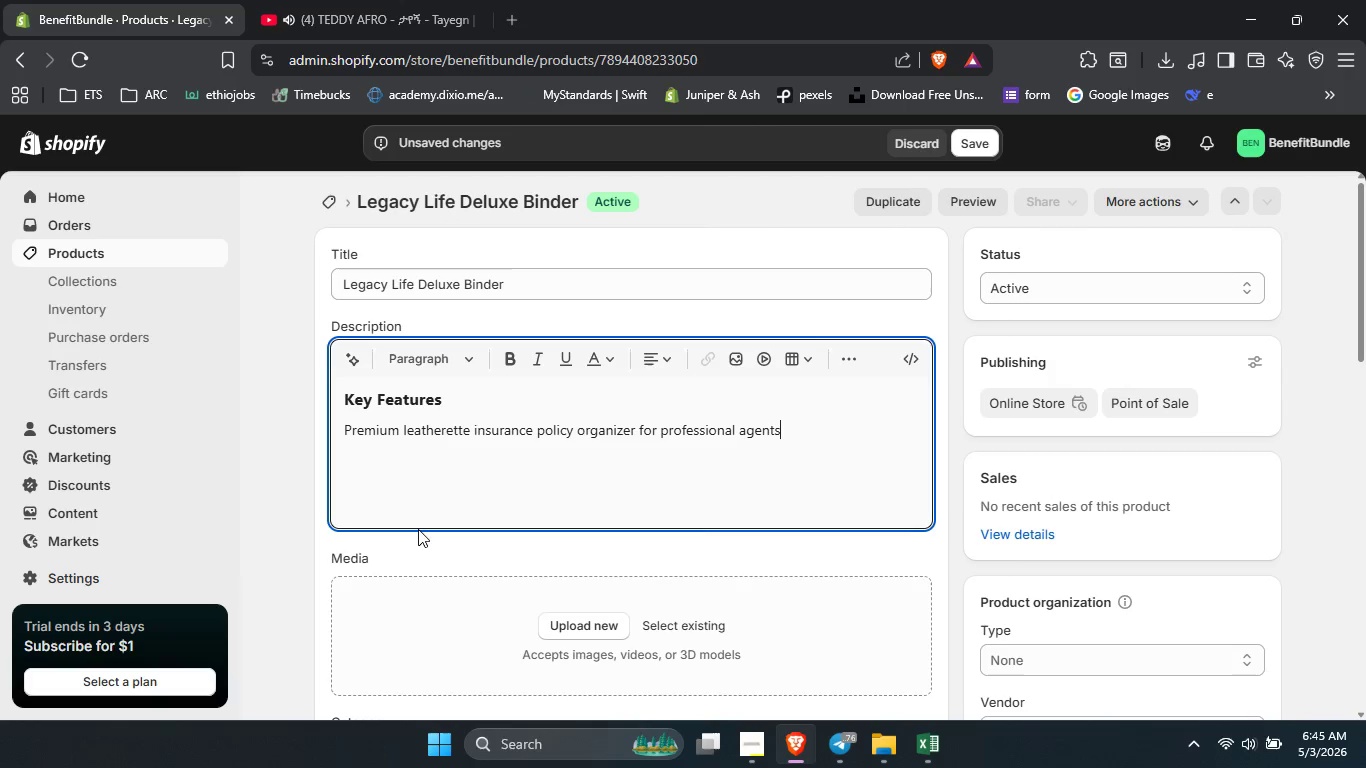 
key(Control+S)
 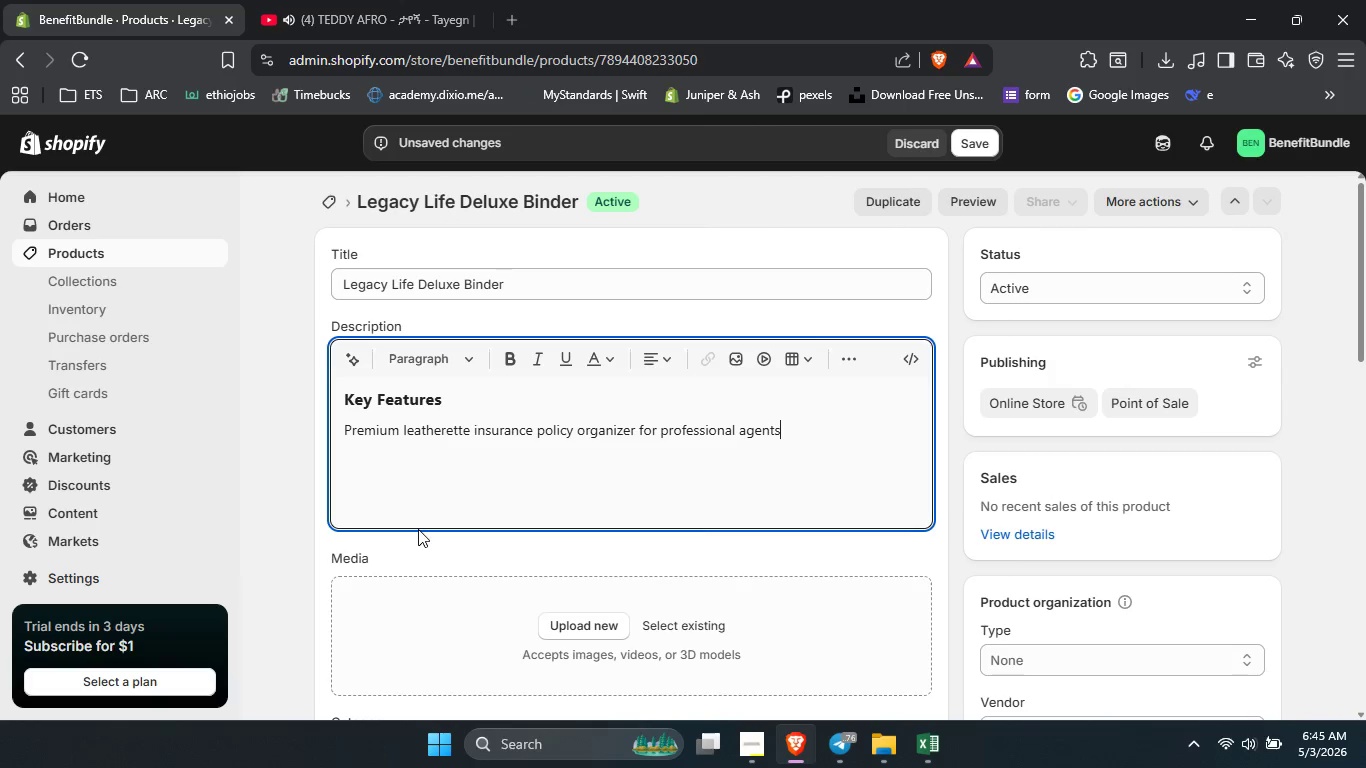 
key(Control+Space)
 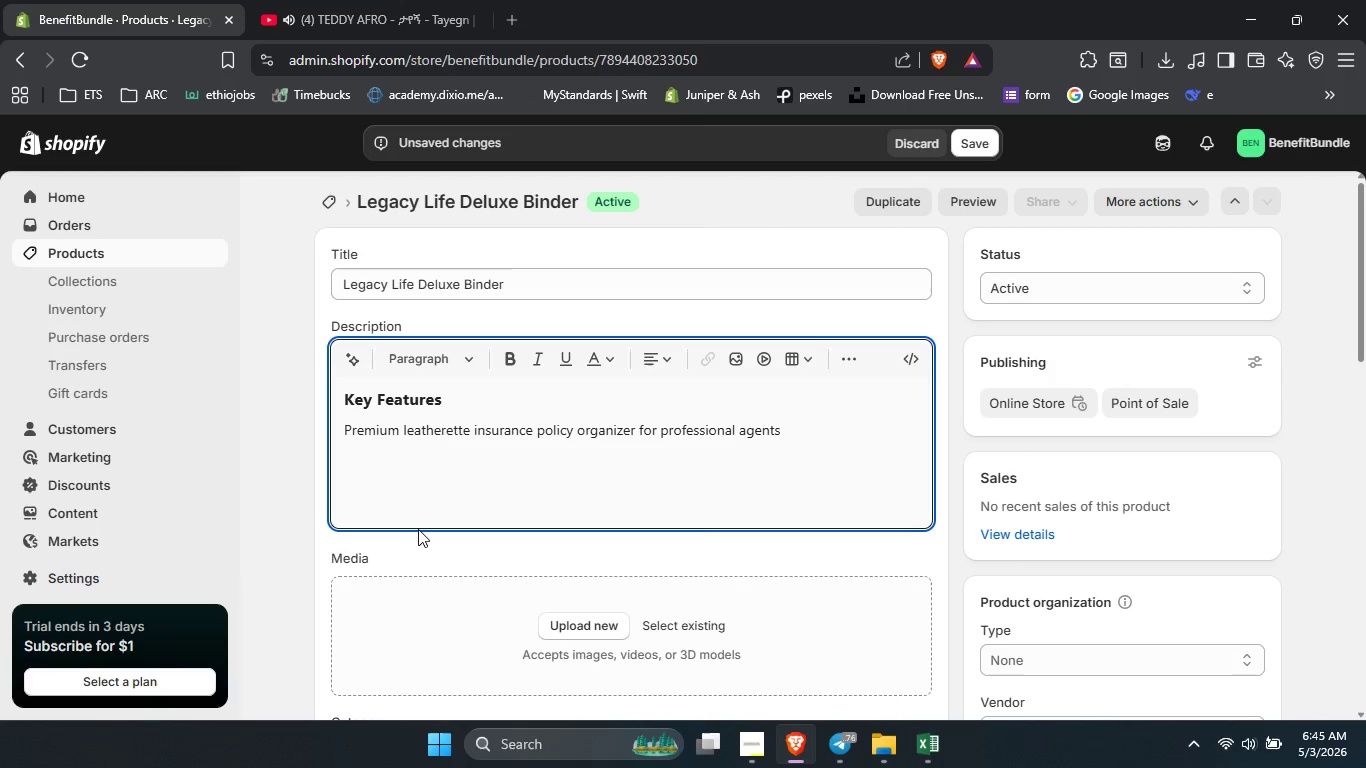 
key(Control+Backspace)
 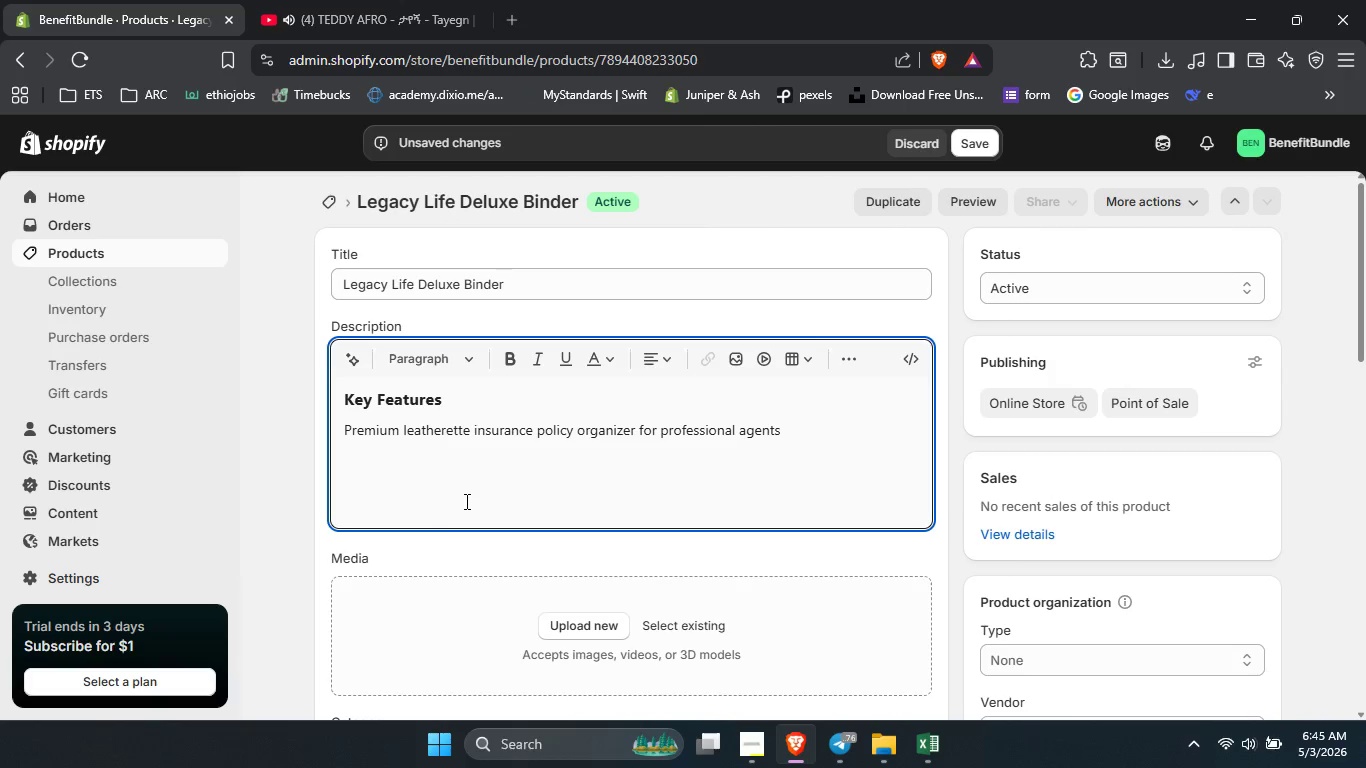 
key(Control+Enter)
 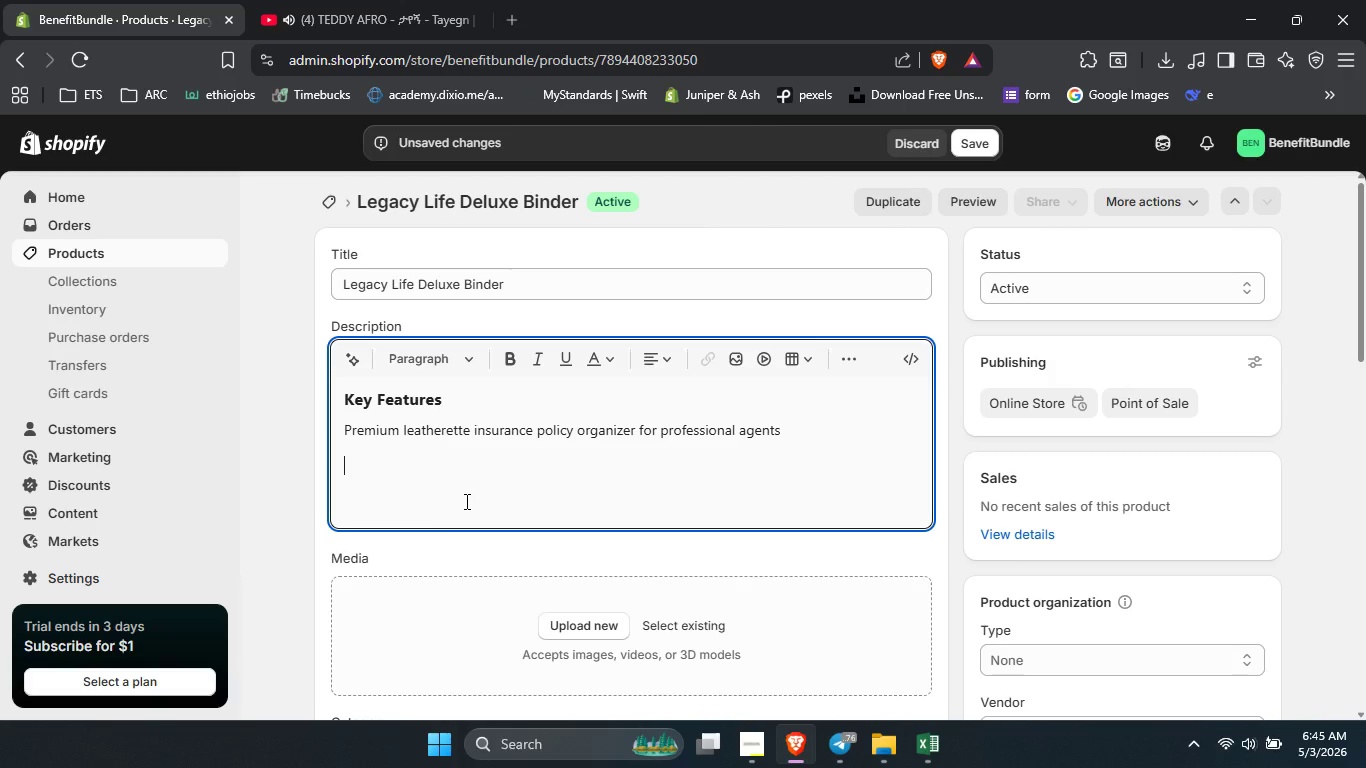 
key(Control+Shift+E)
 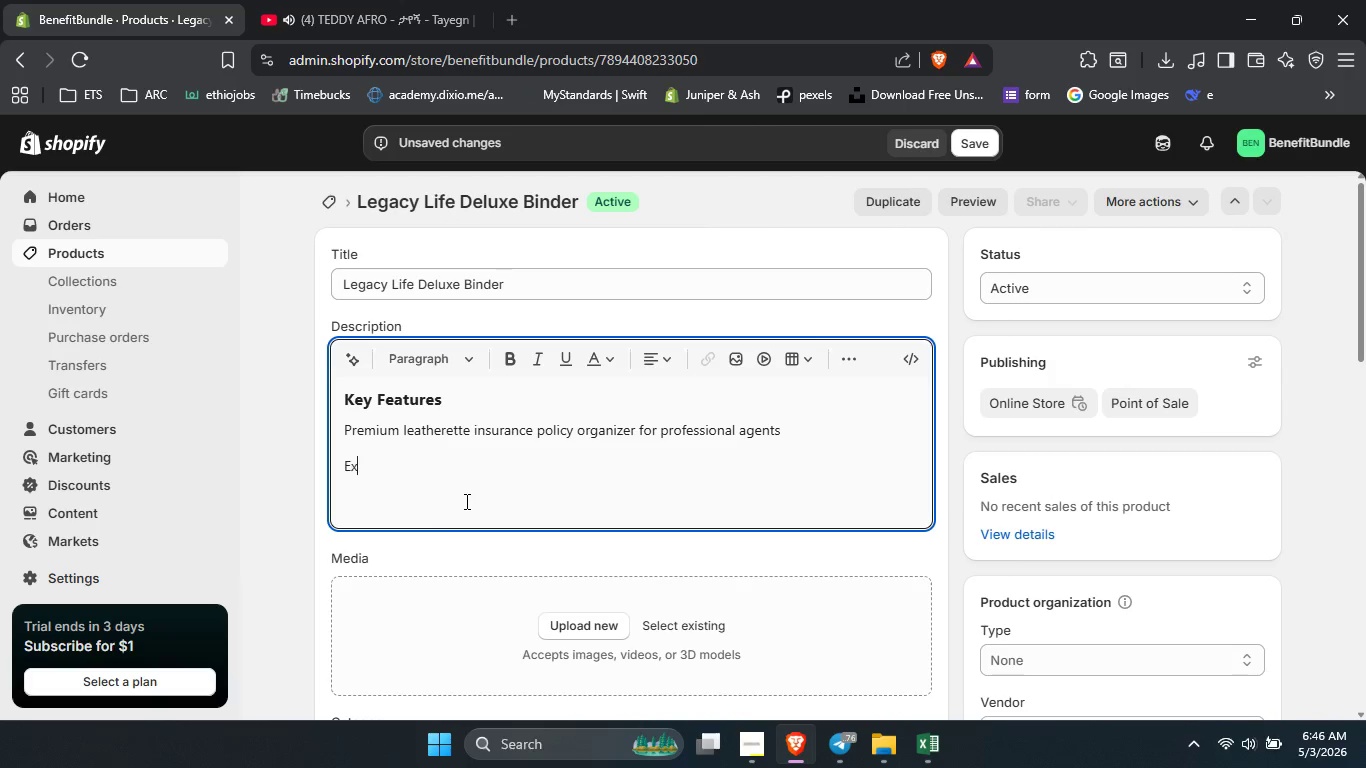 
key(Control+X)
 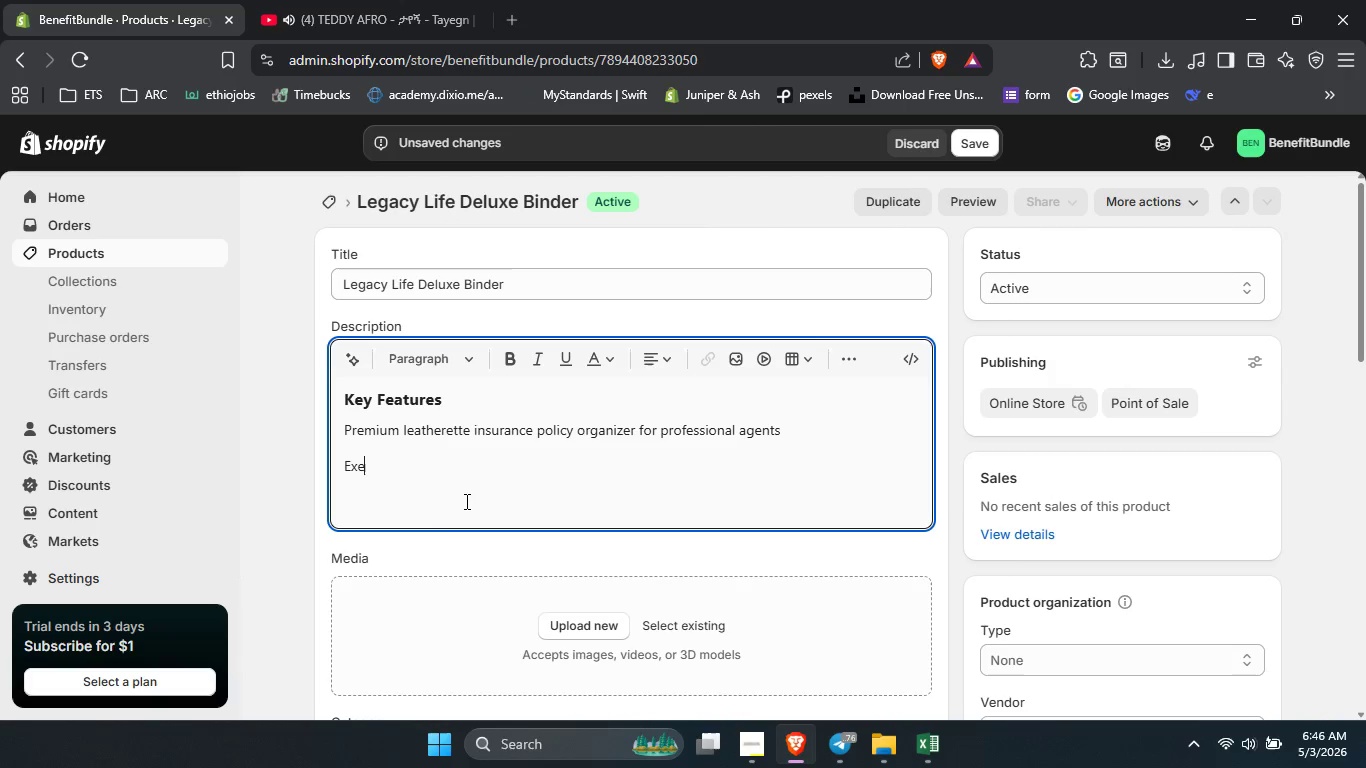 
key(Control+E)
 